 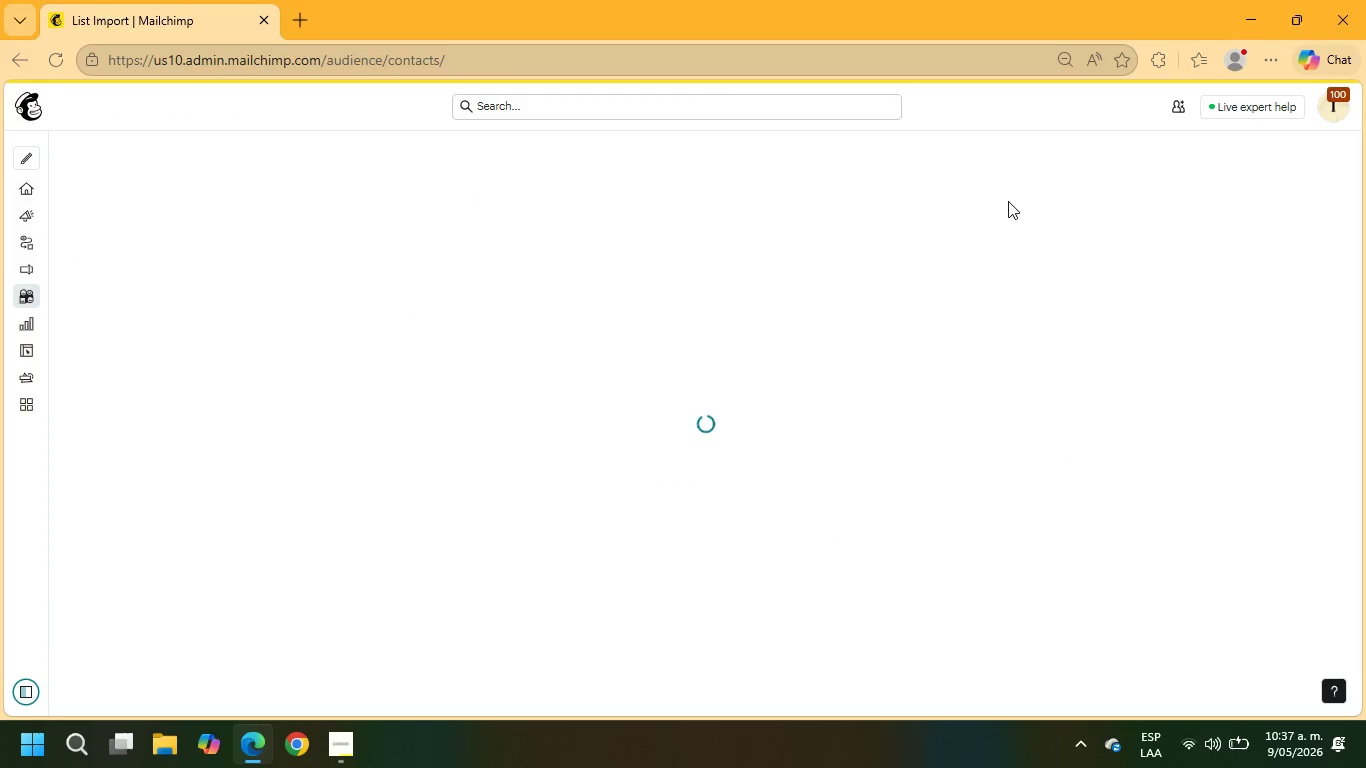 
left_click([77, 299])
 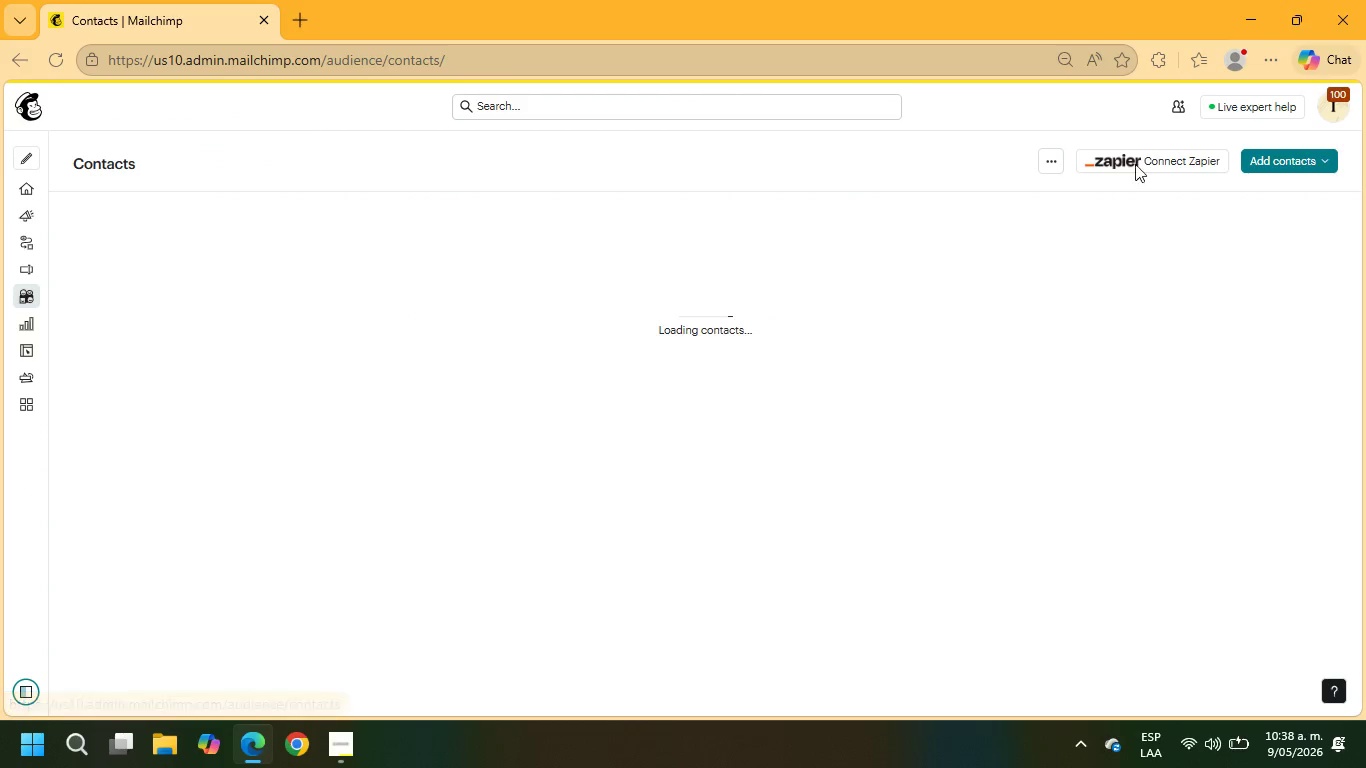 
left_click([1052, 159])
 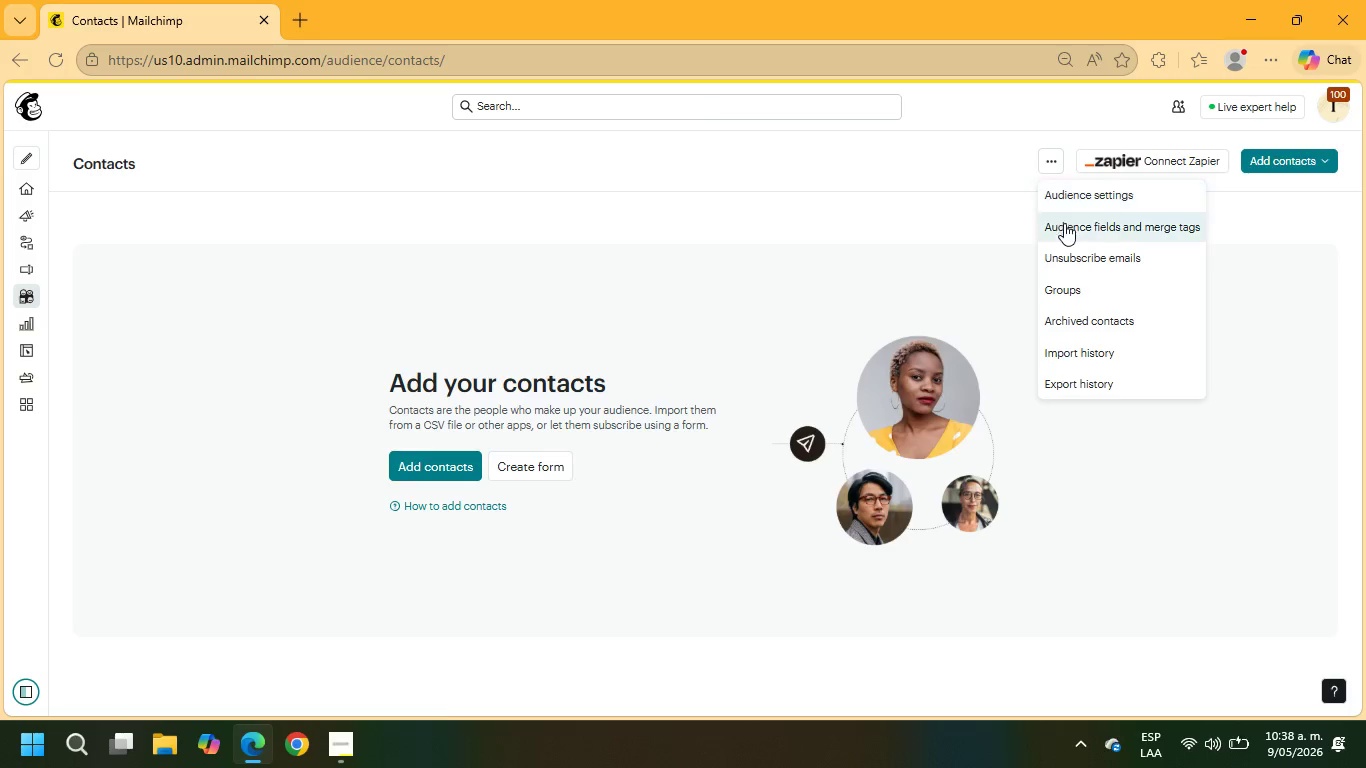 
left_click([1065, 224])
 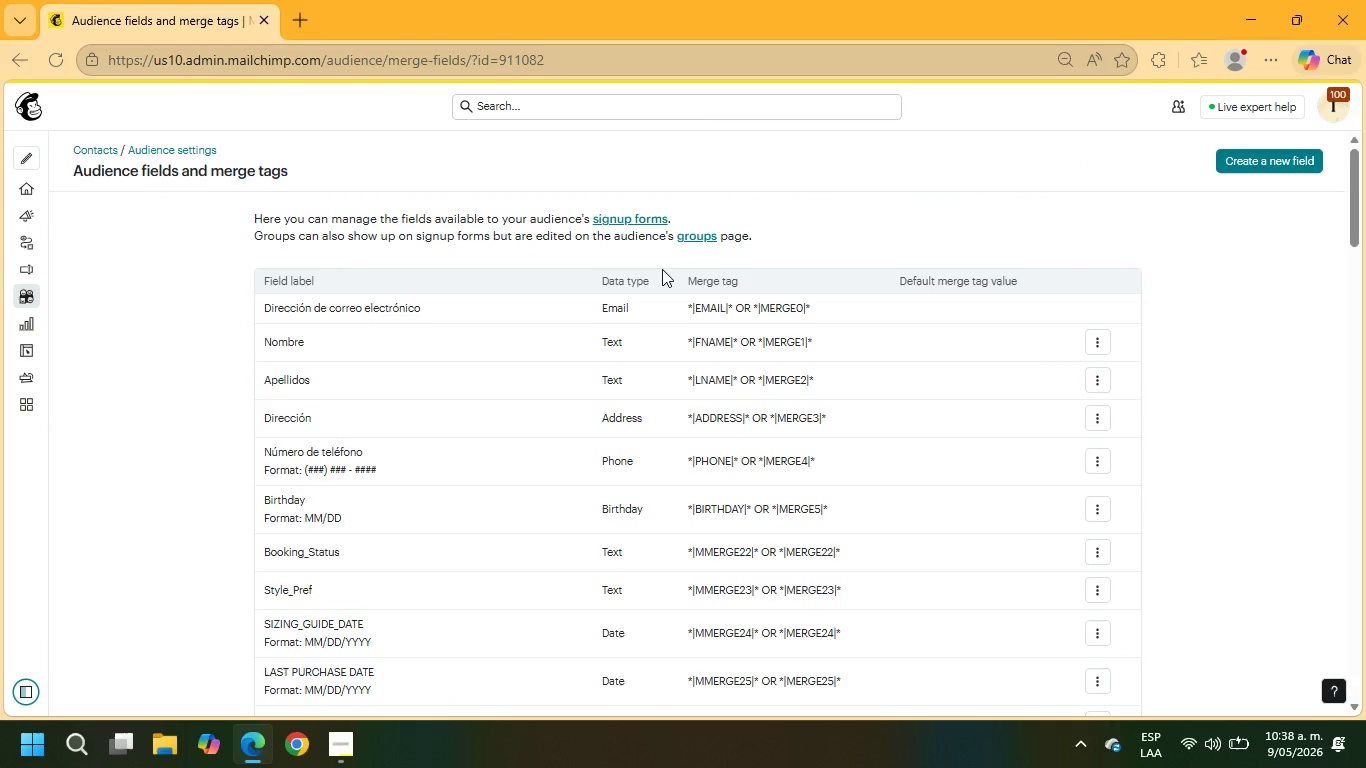 
wait(8.11)
 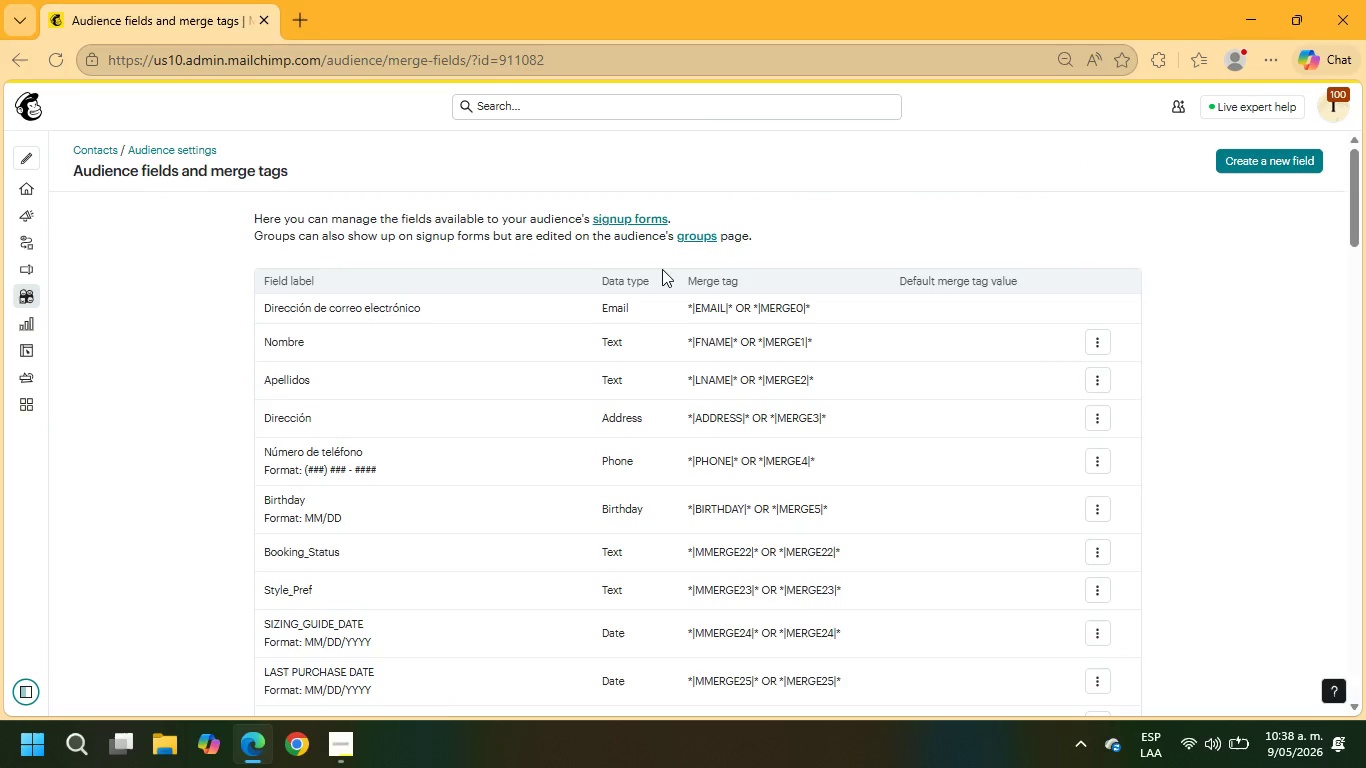 
left_click([1252, 157])
 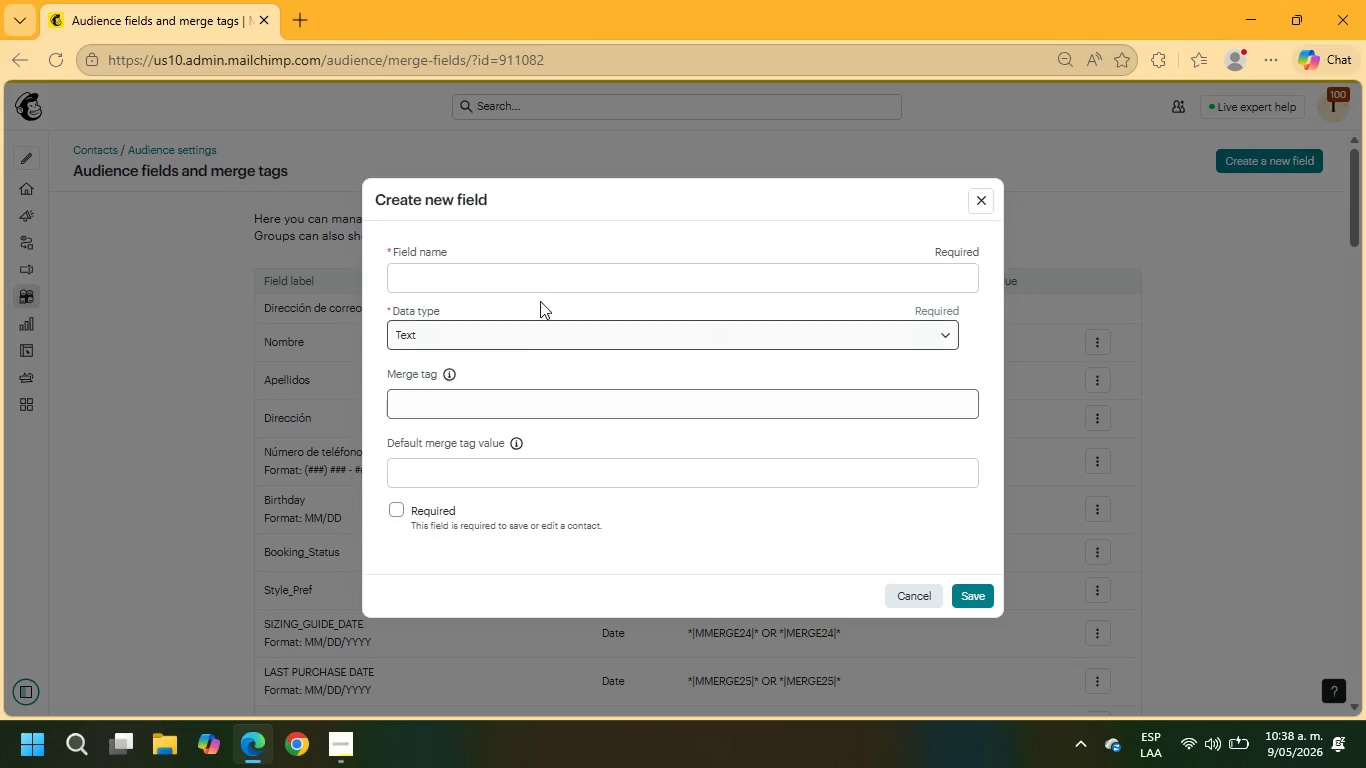 
left_click_drag(start_coordinate=[533, 281], to_coordinate=[533, 276])
 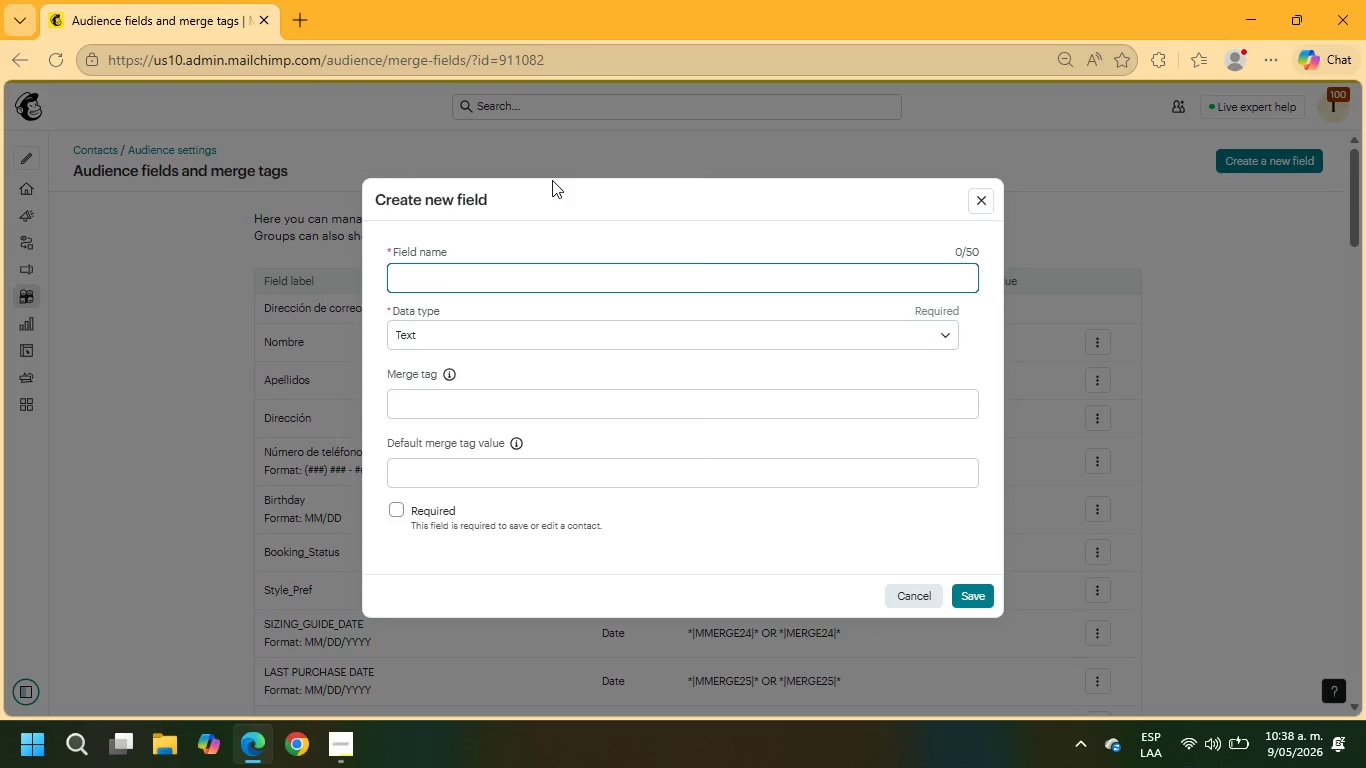 
type(skin Concern)
 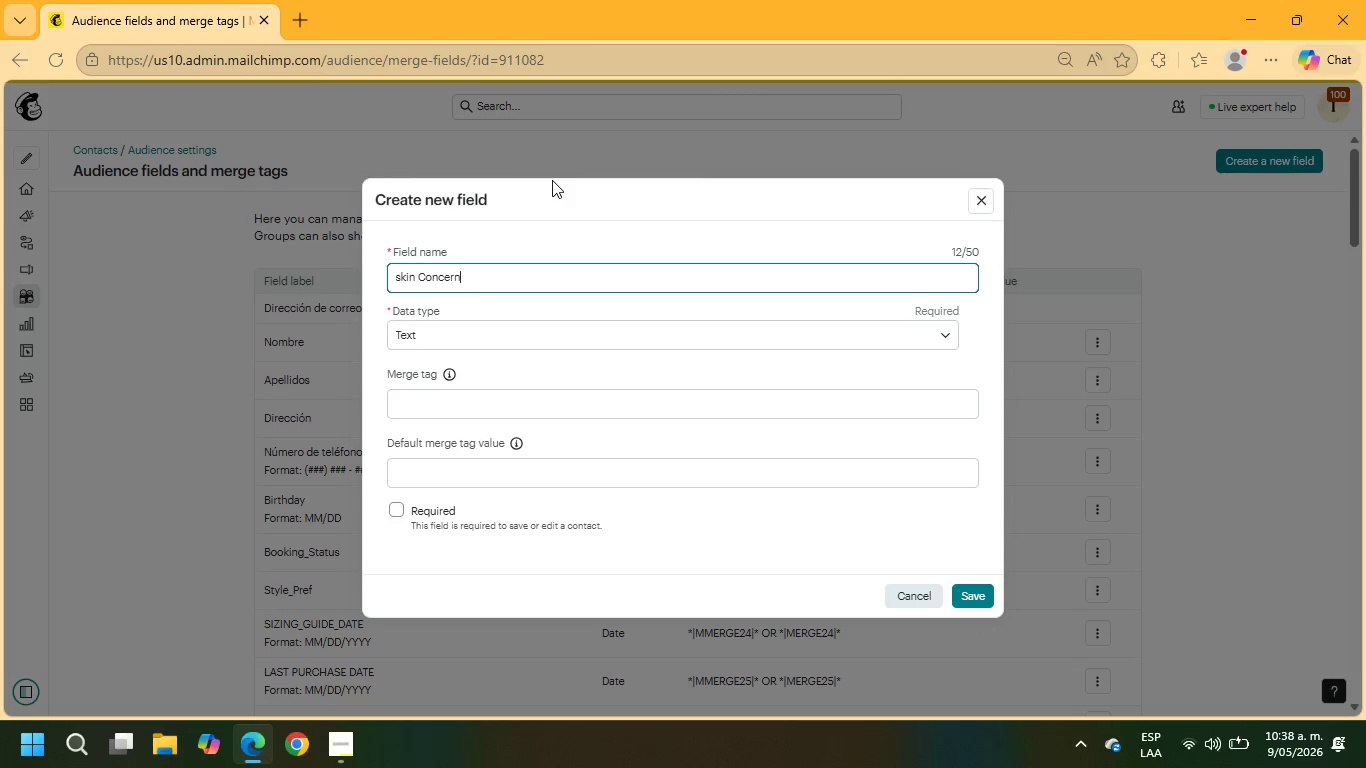 
hold_key(key=ArrowLeft, duration=0.75)
 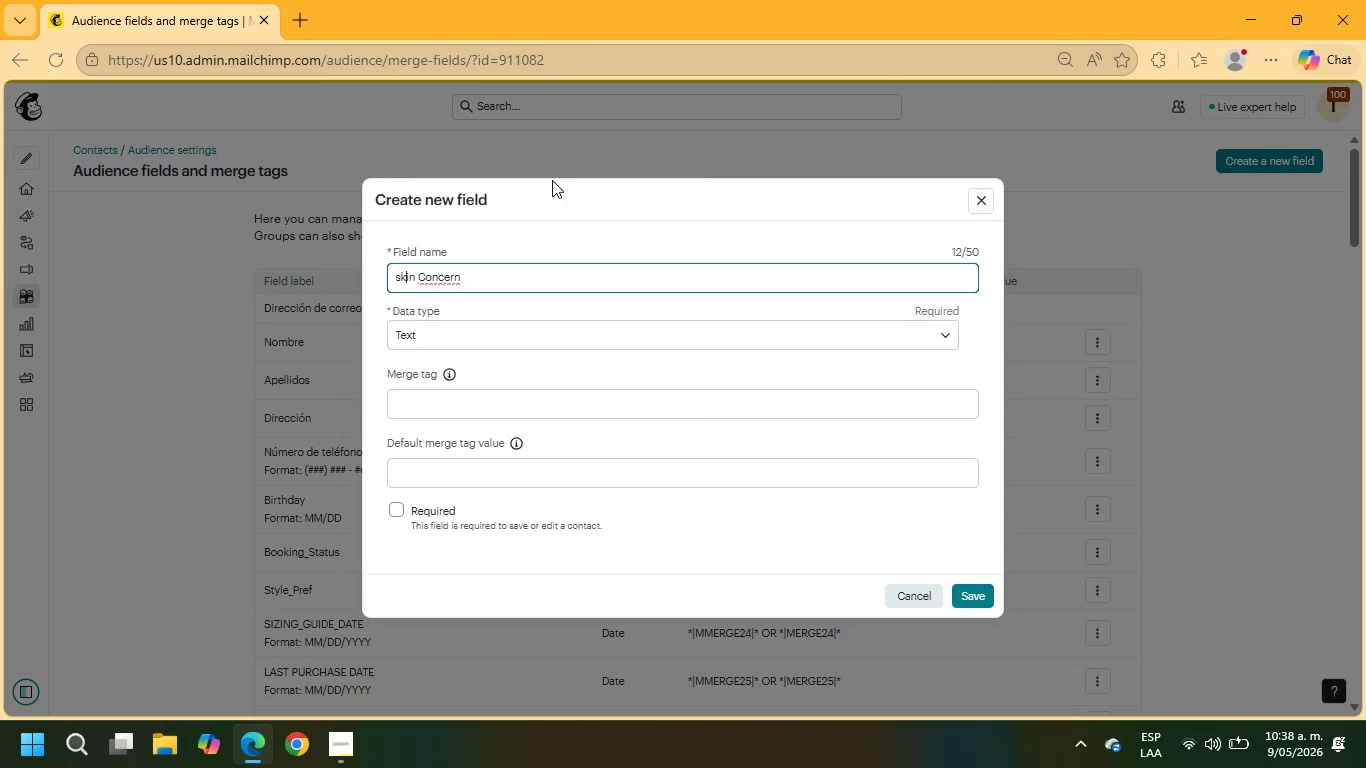 
key(ArrowLeft)
 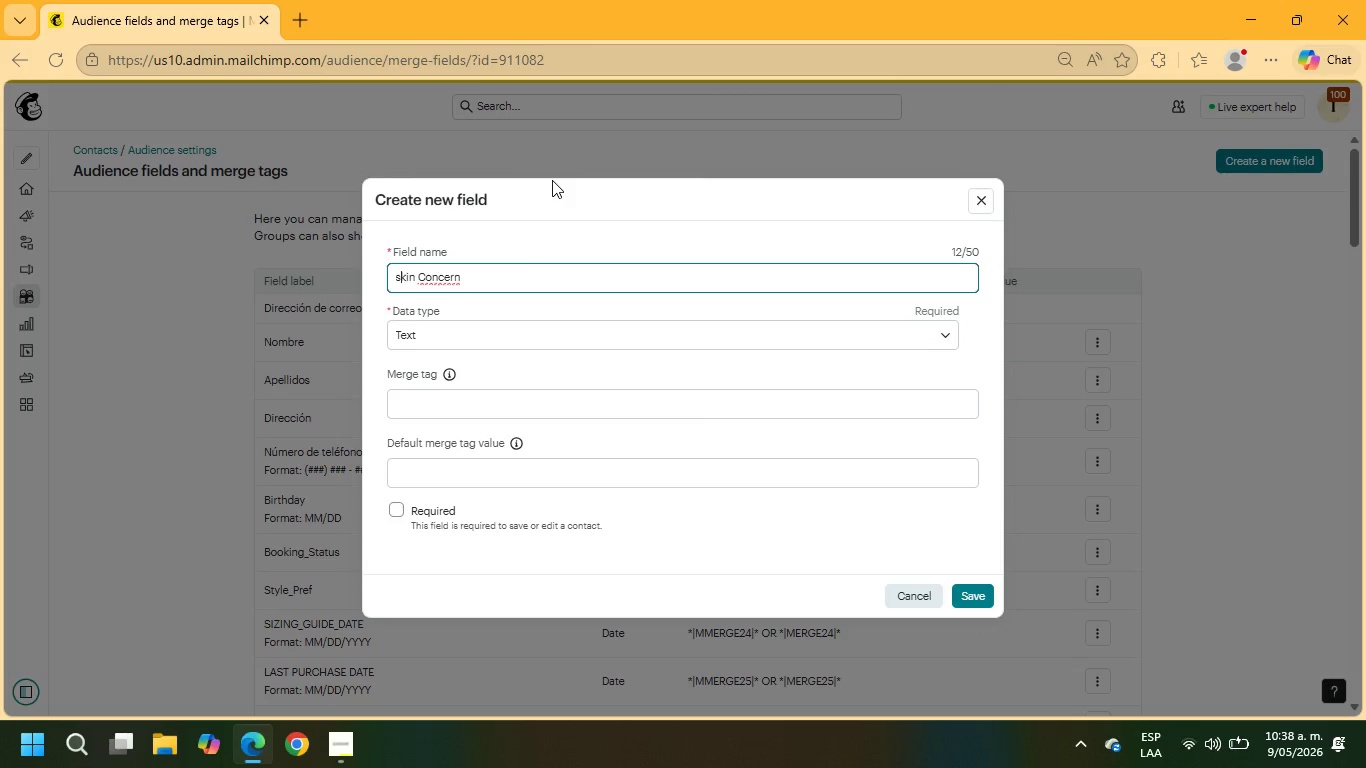 
key(ArrowLeft)
 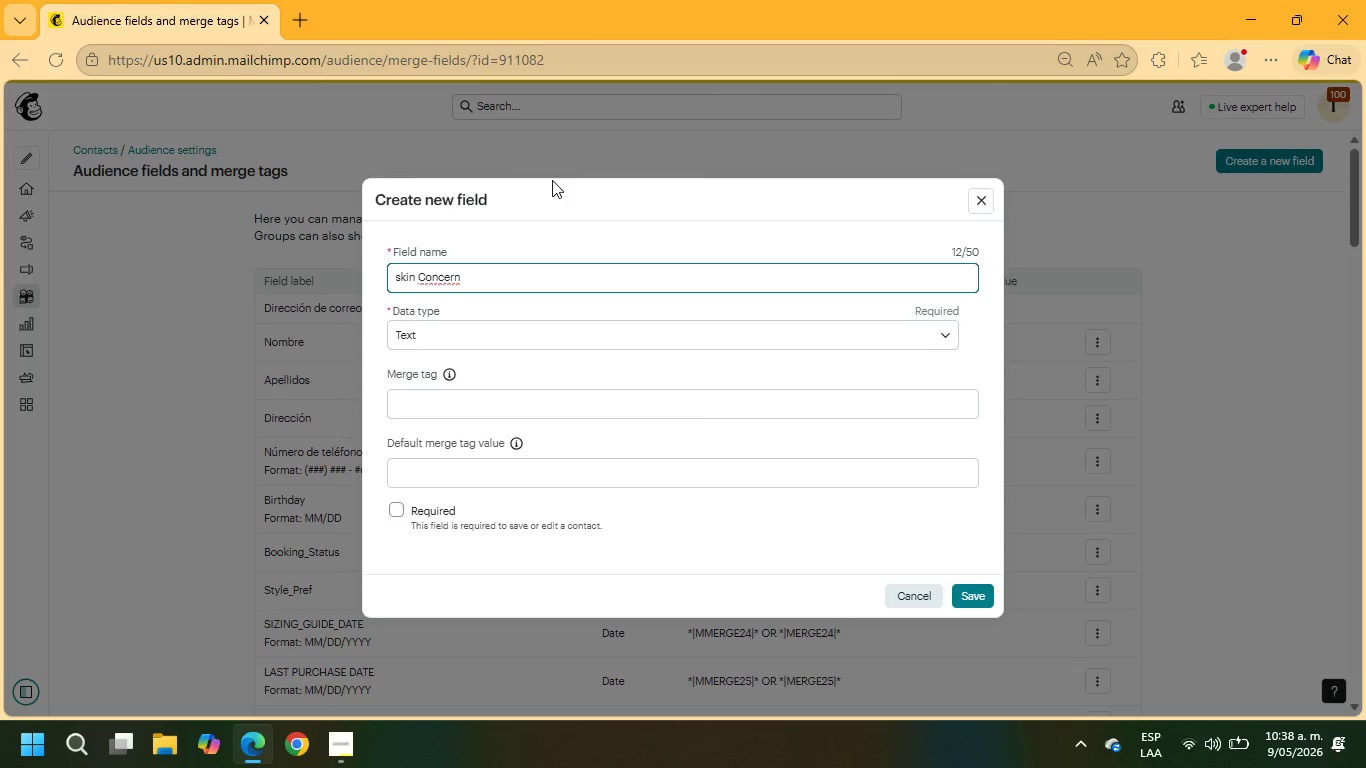 
key(Backspace)
 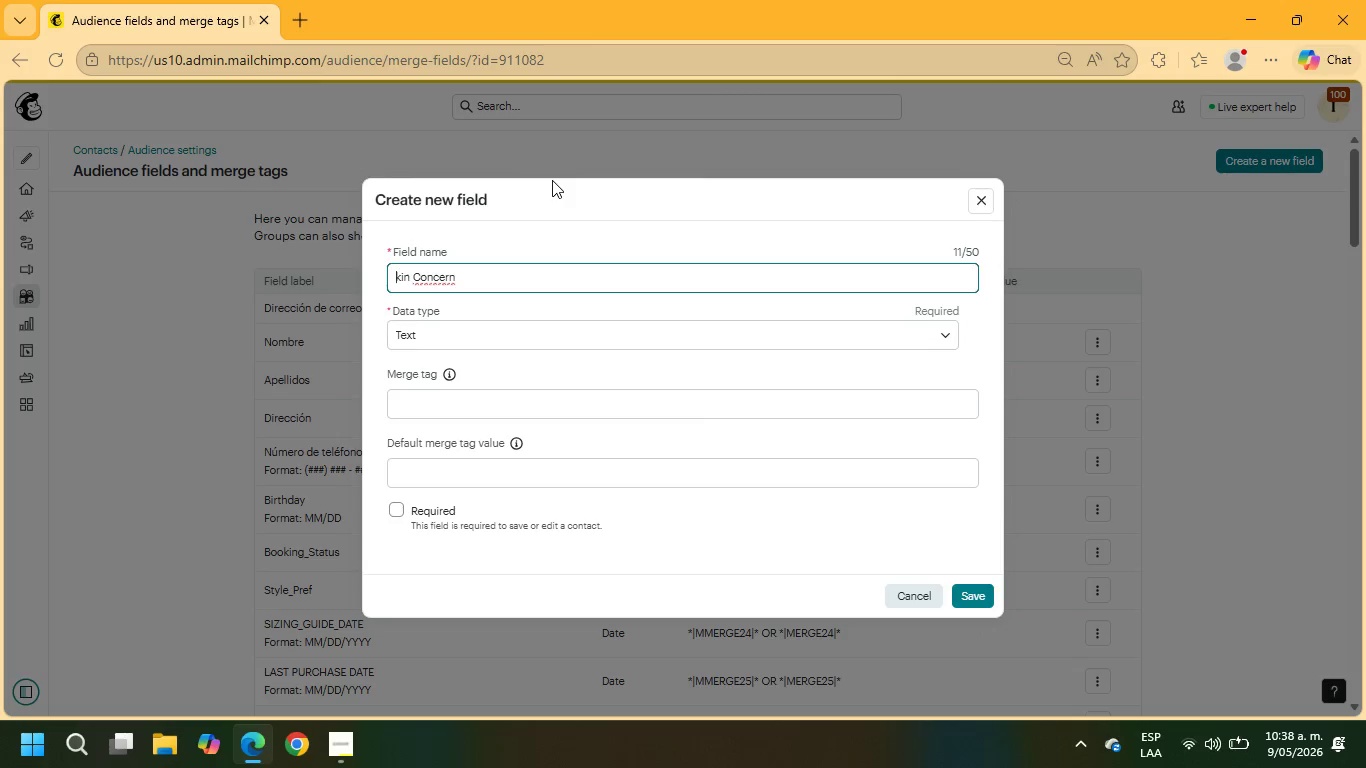 
key(Shift+ShiftRight)
 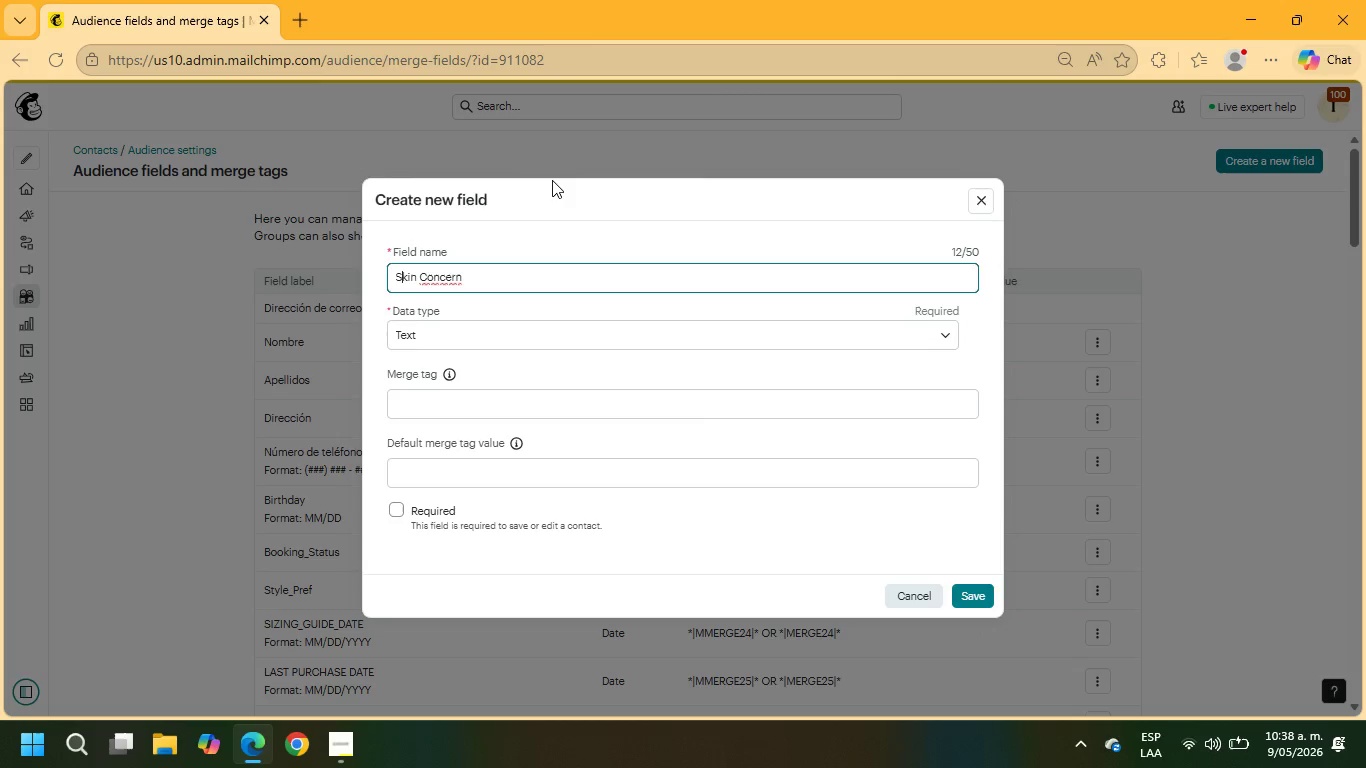 
key(Shift+S)
 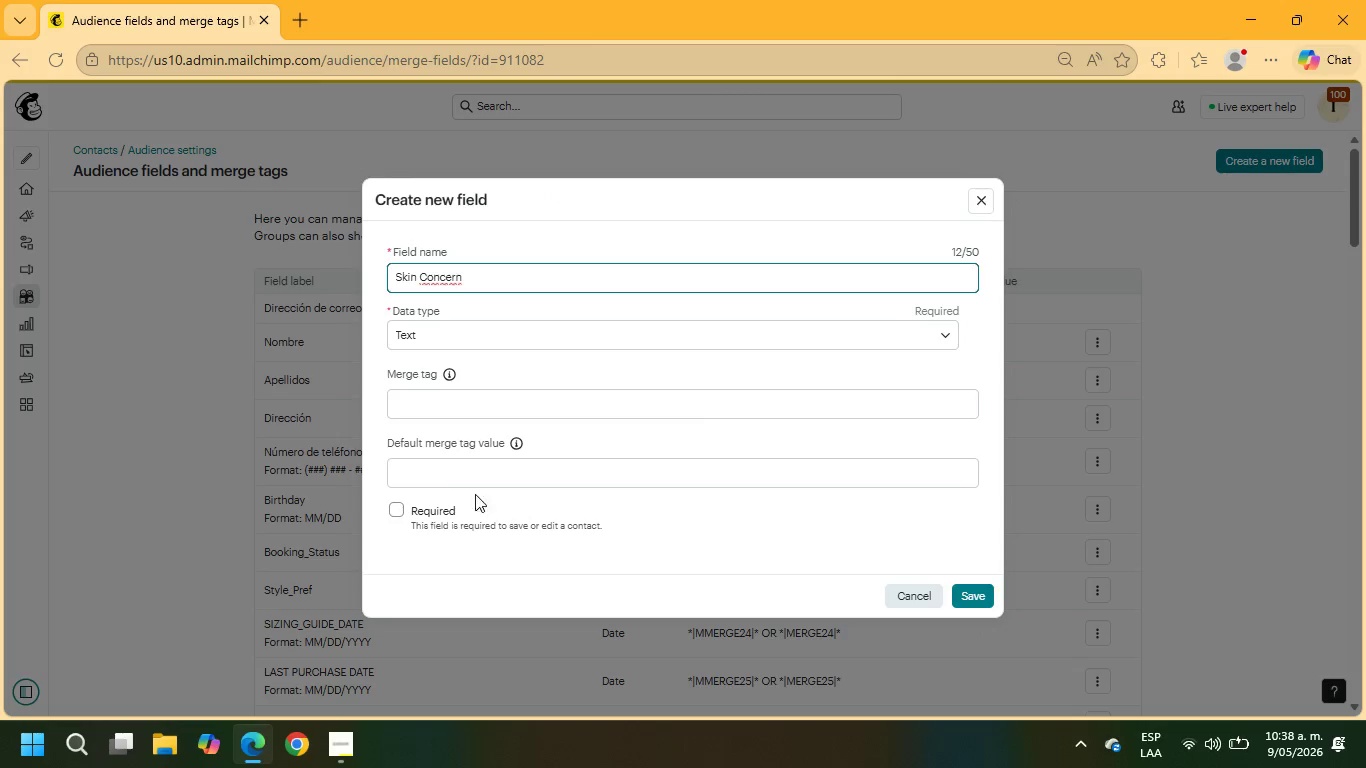 
left_click([423, 405])
 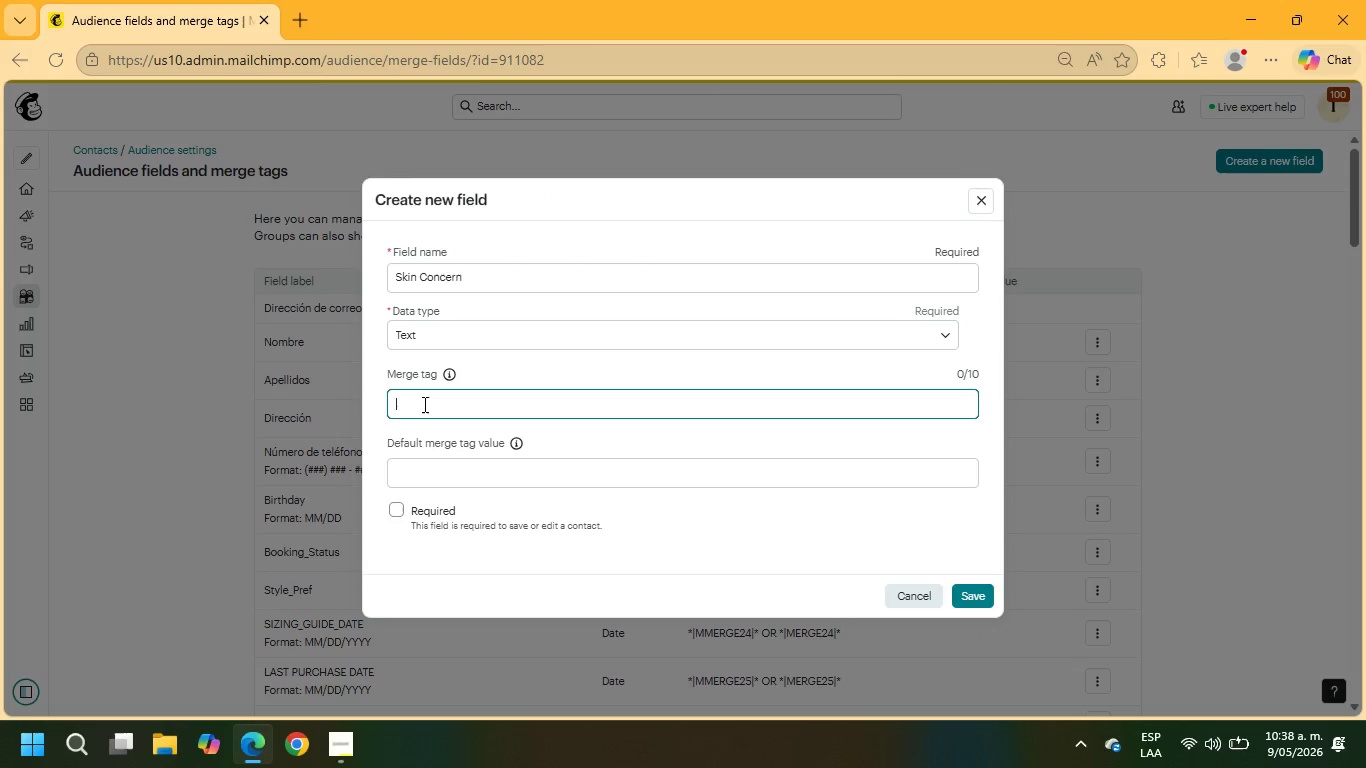 
type(SKINCRE)
 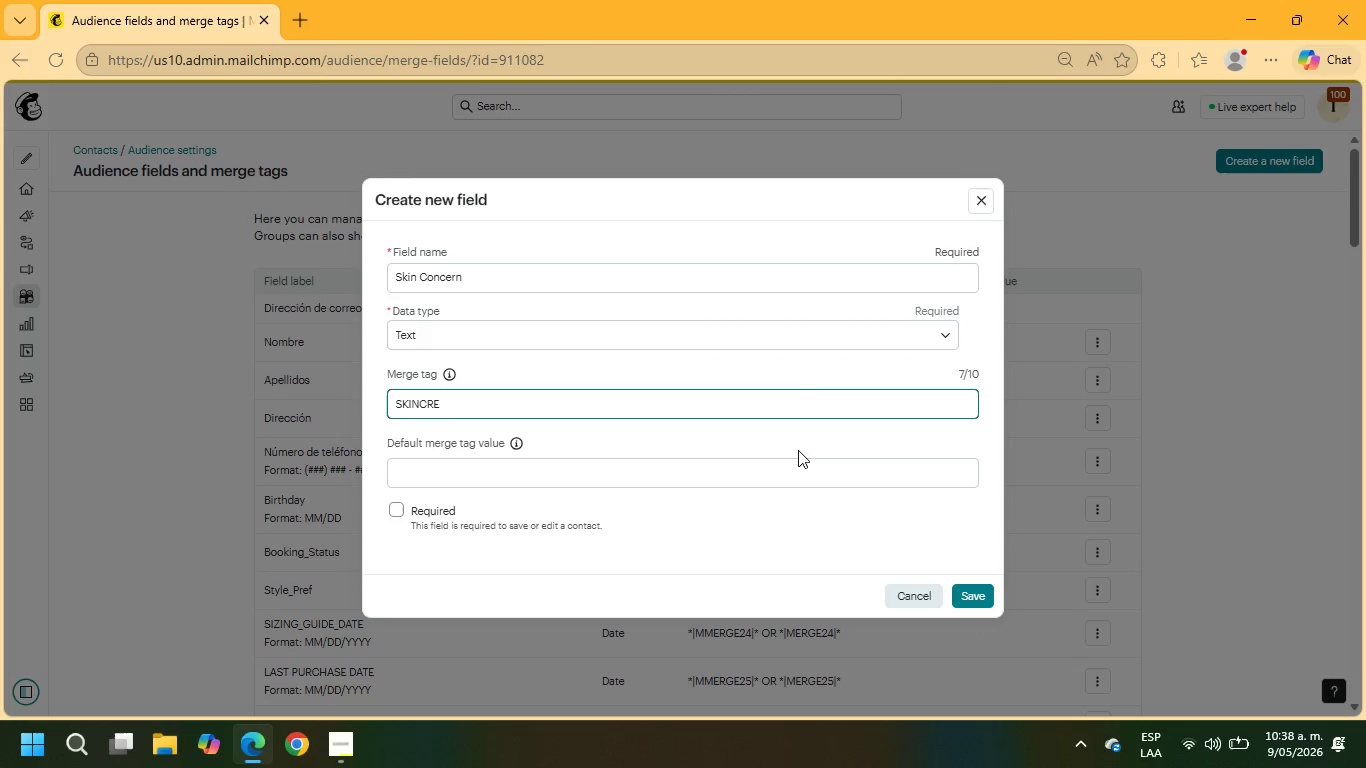 
key(Backspace)
key(Backspace)
type(ARE)
 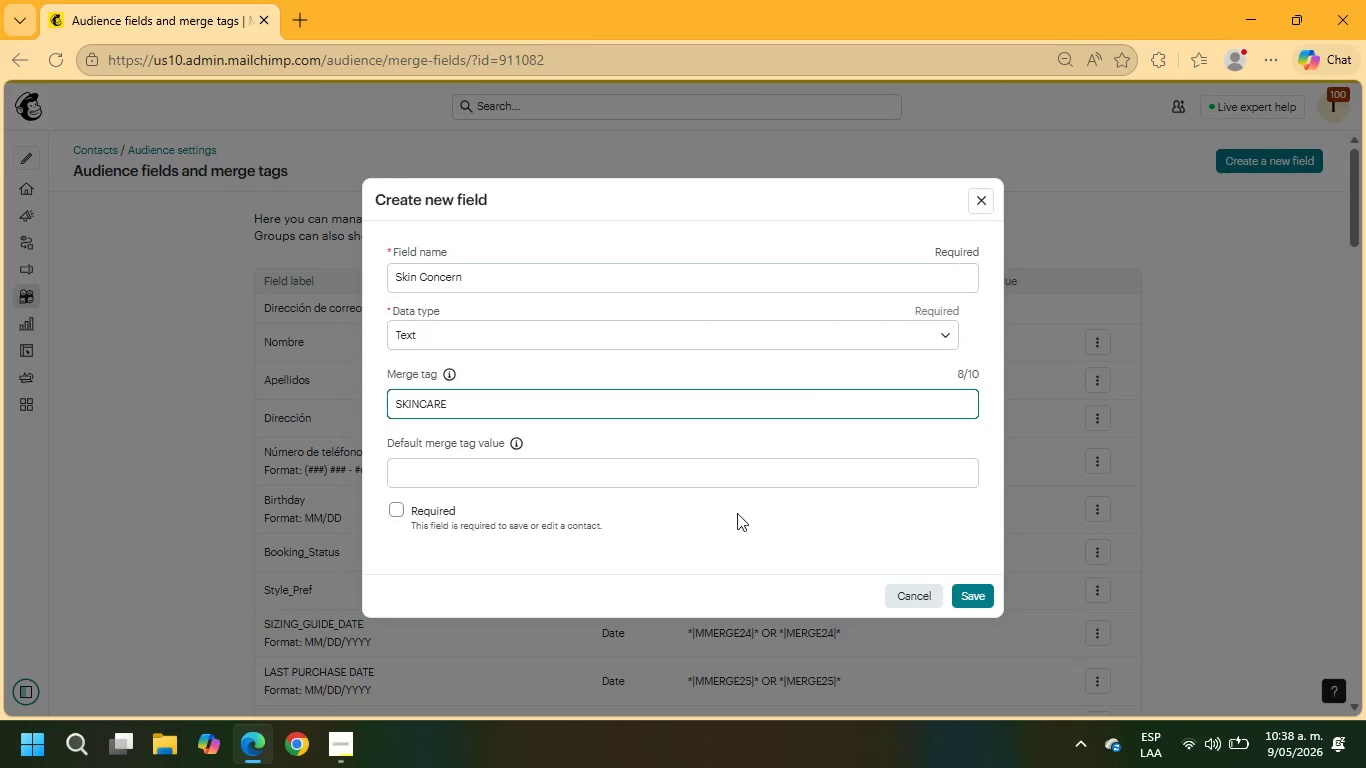 
scroll: coordinate [737, 513], scroll_direction: down, amount: 1.0
 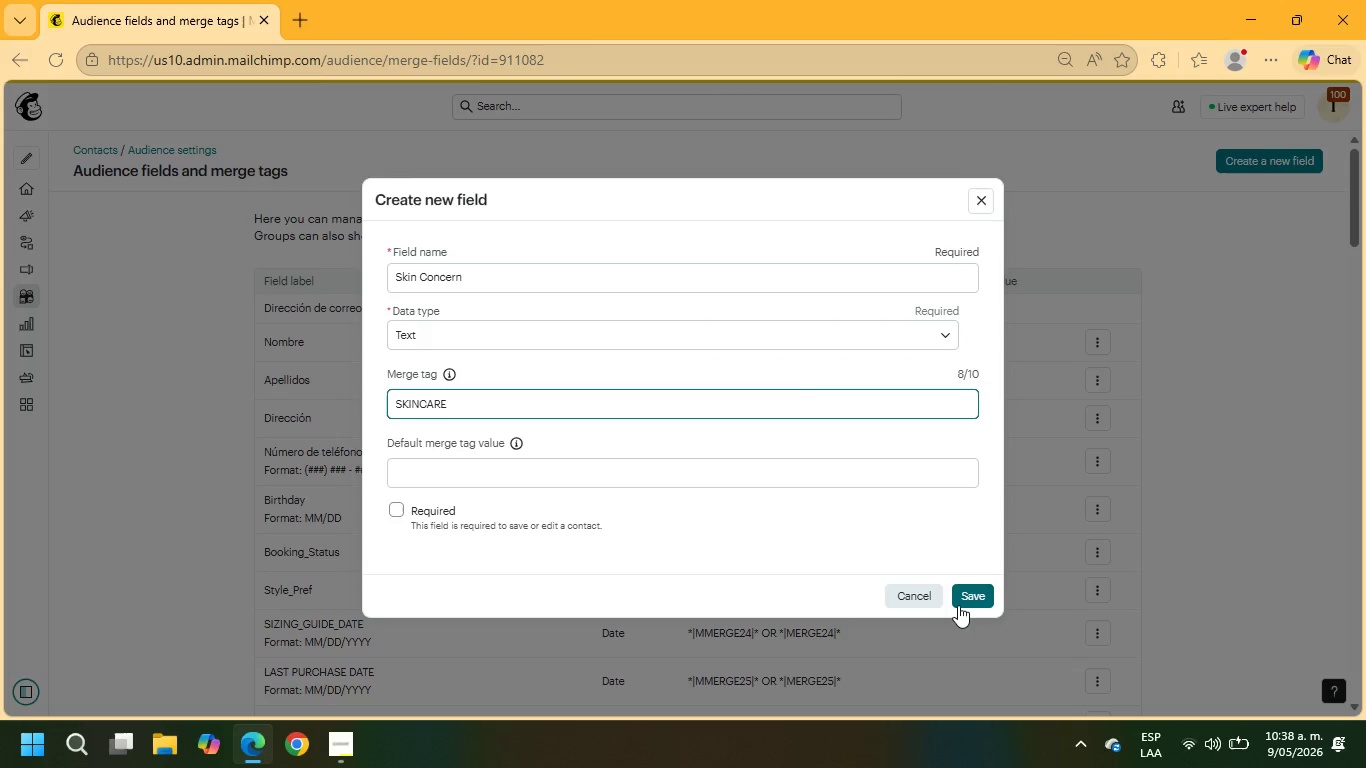 
left_click([969, 596])
 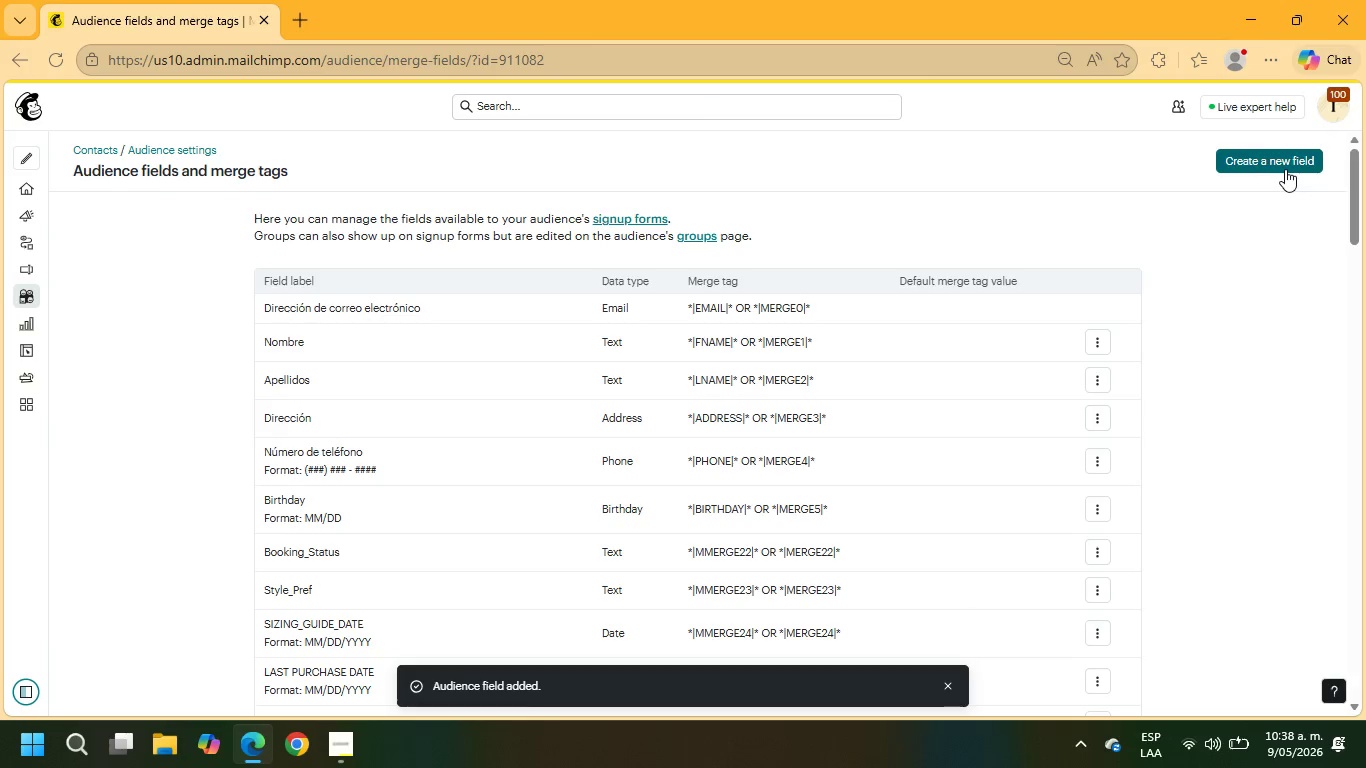 
wait(5.97)
 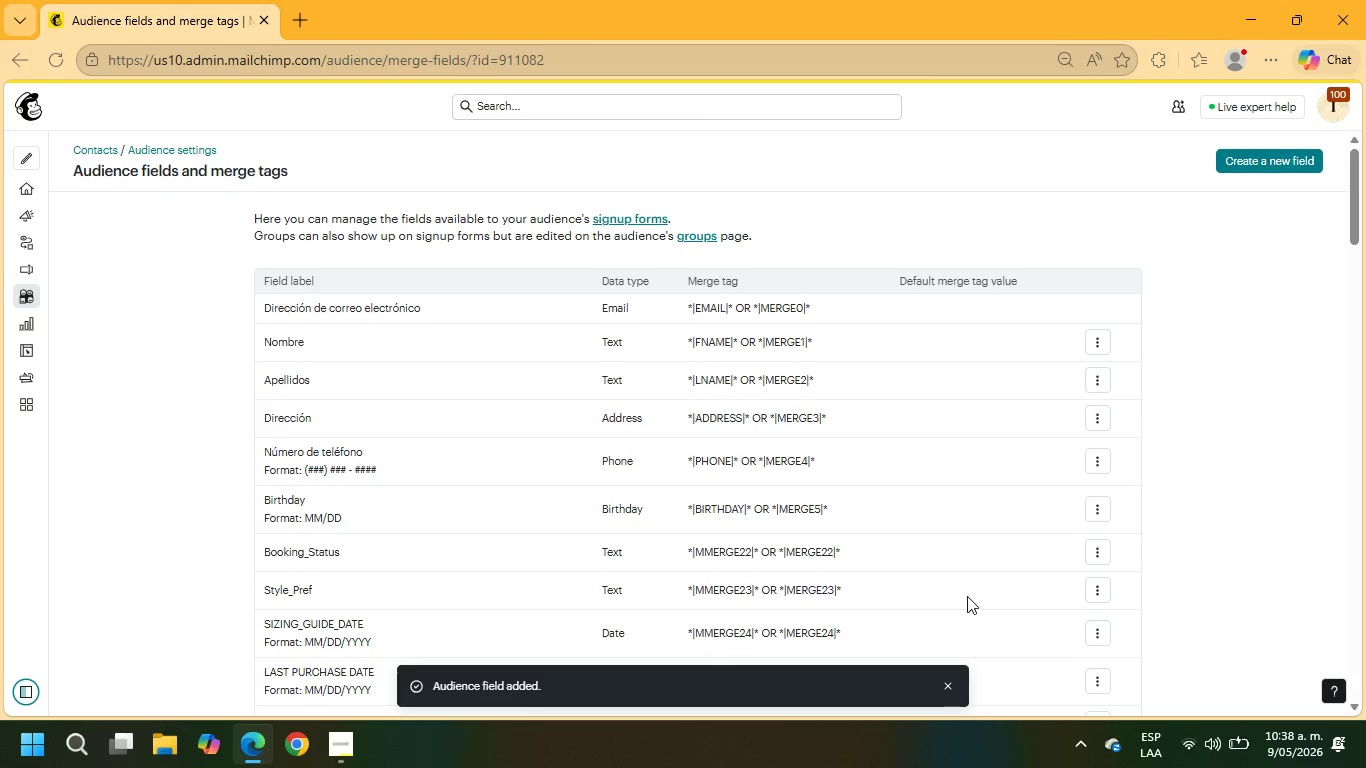 
left_click([589, 279])
 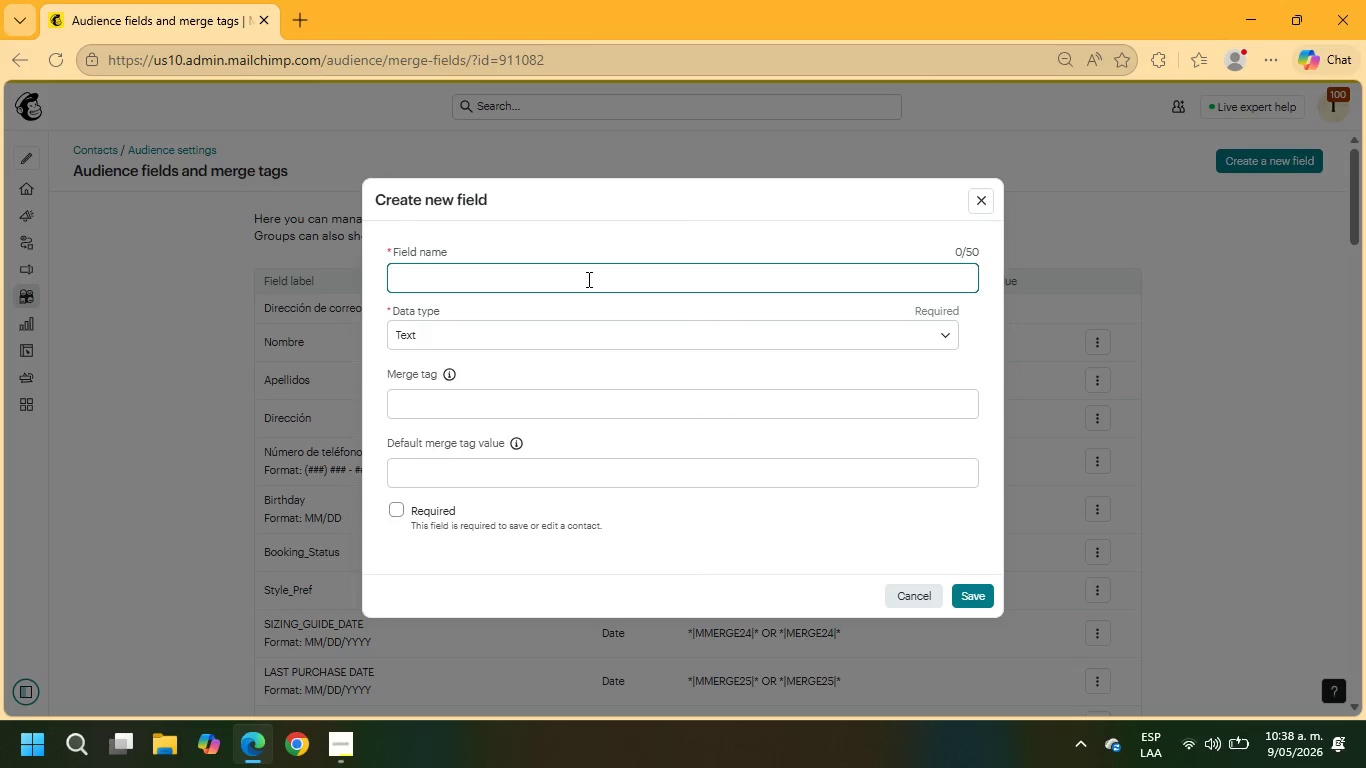 
type(Lead Source )
key(Tab)
key(Tab)
key(Tab)
type(LEADSRC)
 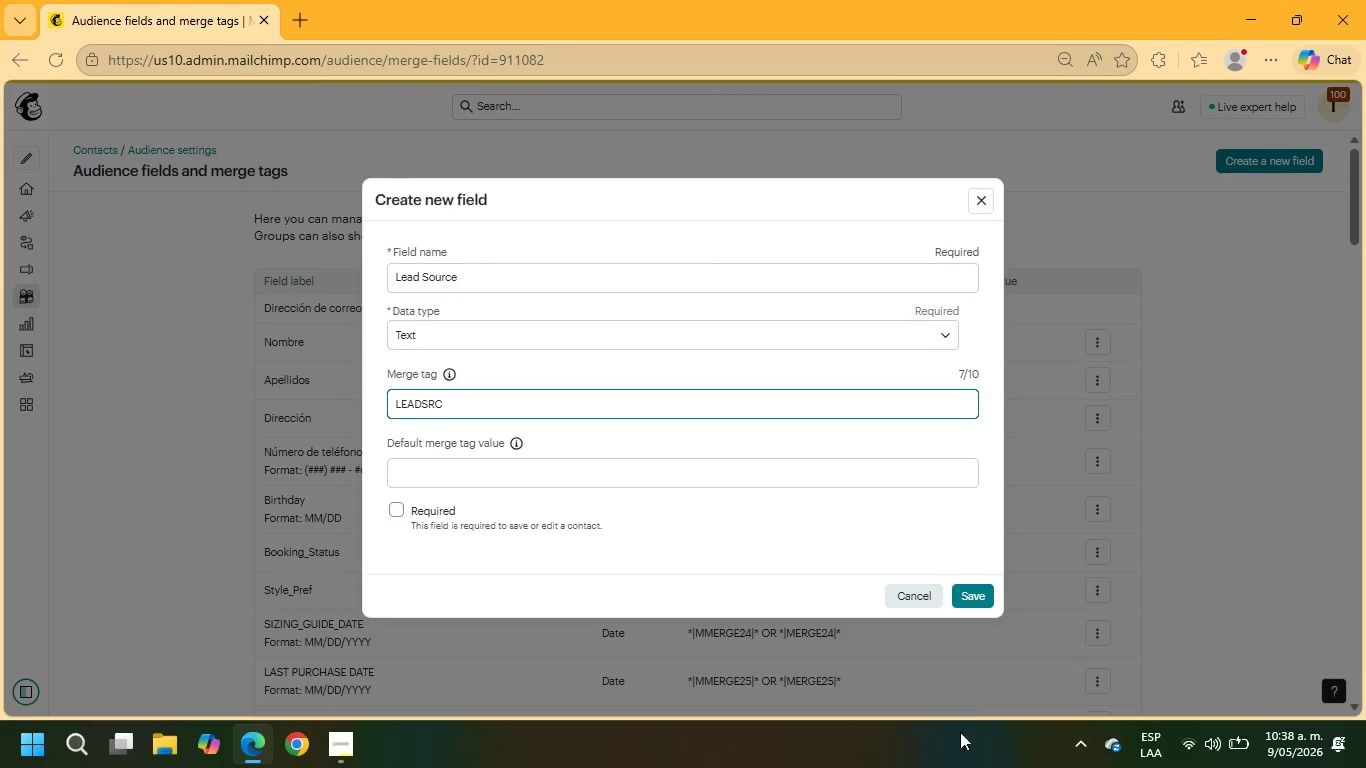 
left_click([970, 592])
 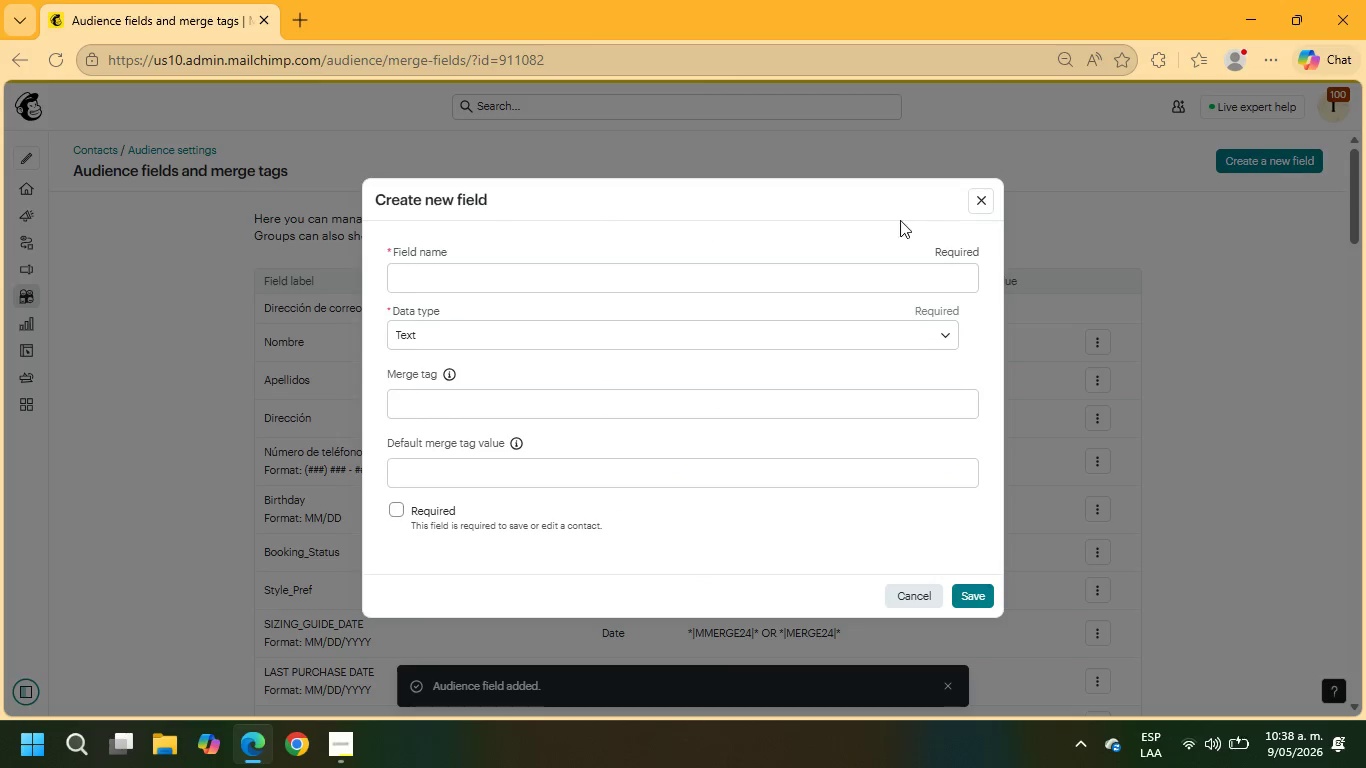 
wait(5.64)
 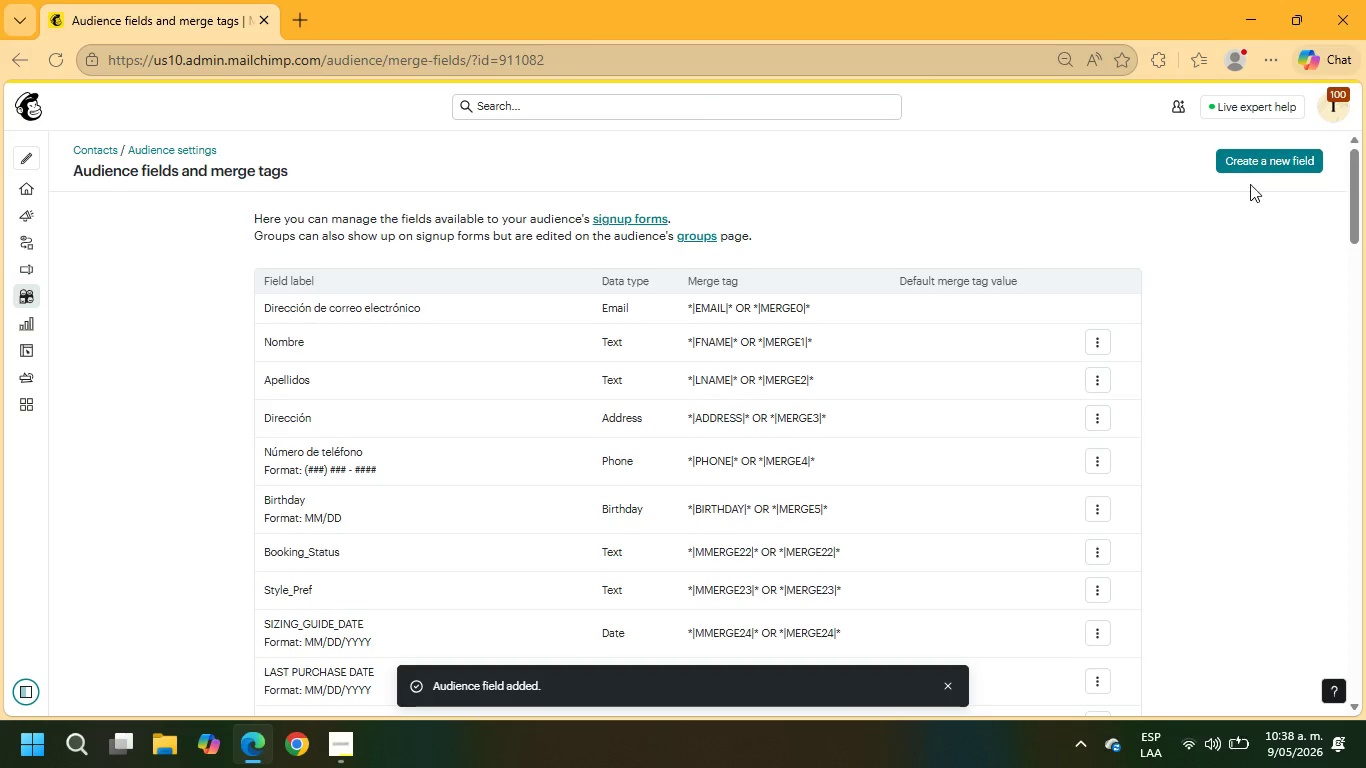 
type(Last Interaction Date)
key(Tab)
key(Tab)
key(Tab)
type(LASTINT)
 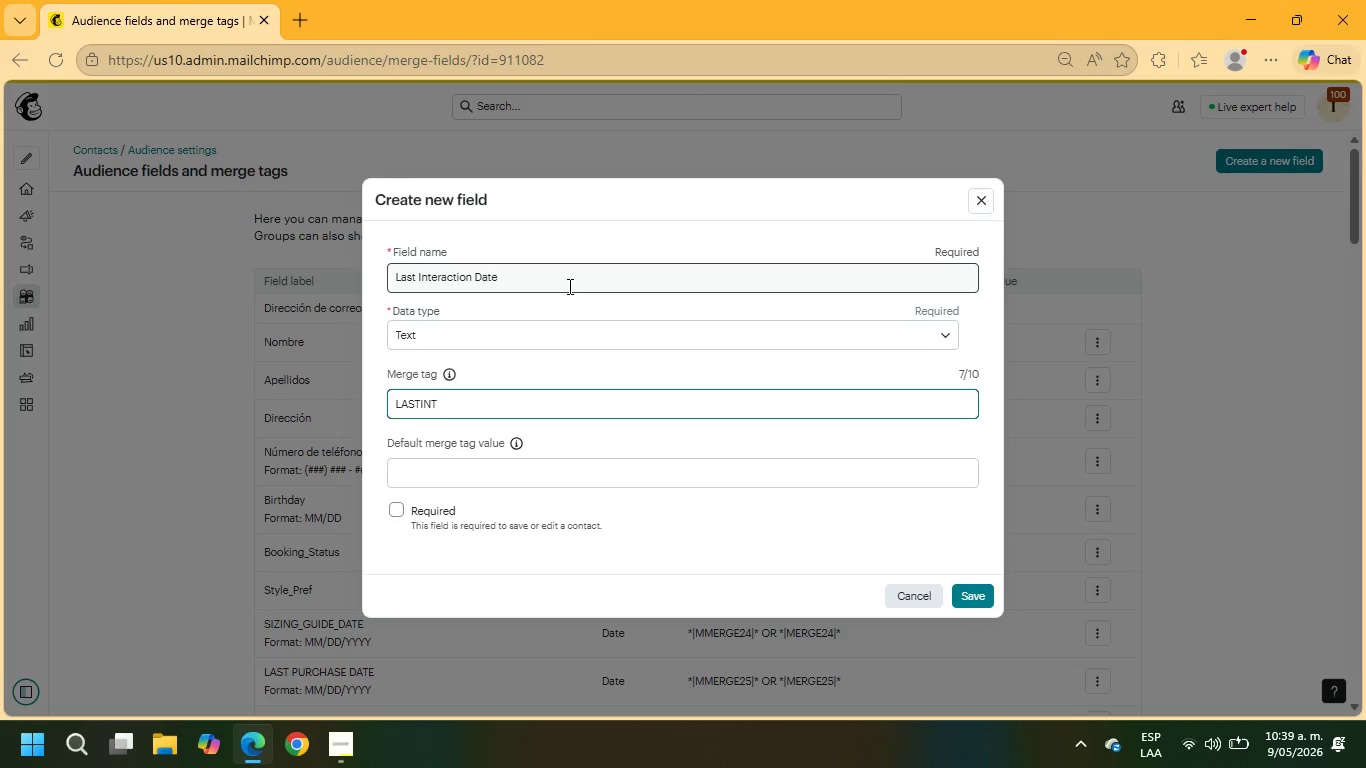 
left_click([537, 335])
 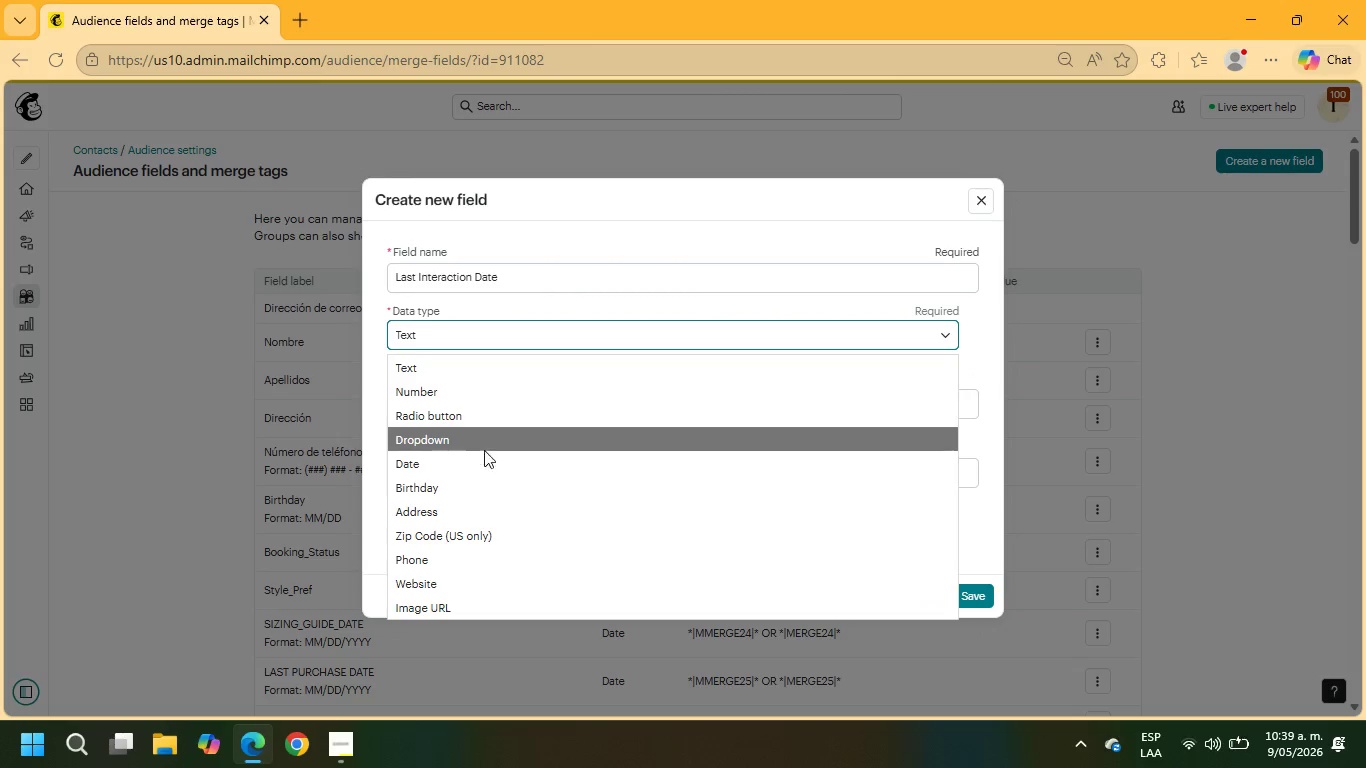 
left_click([492, 472])
 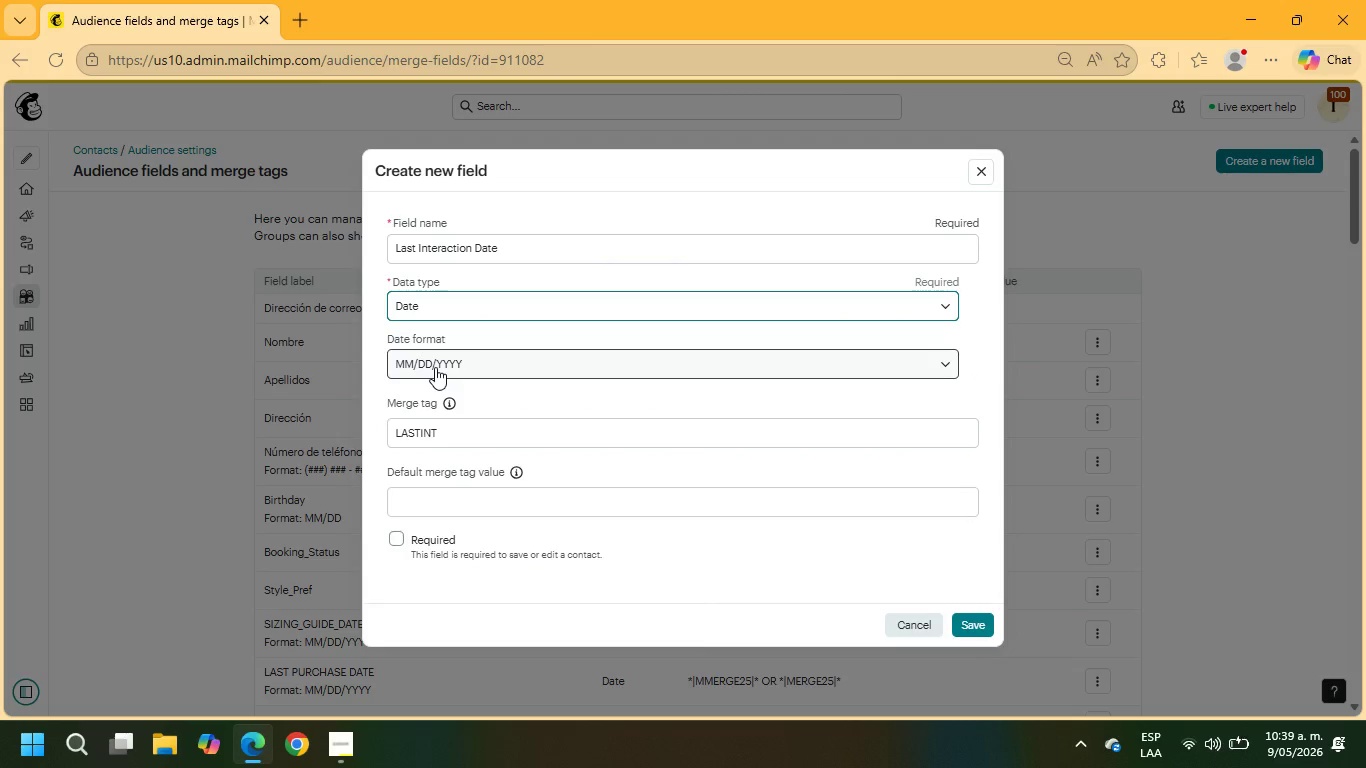 
wait(5.48)
 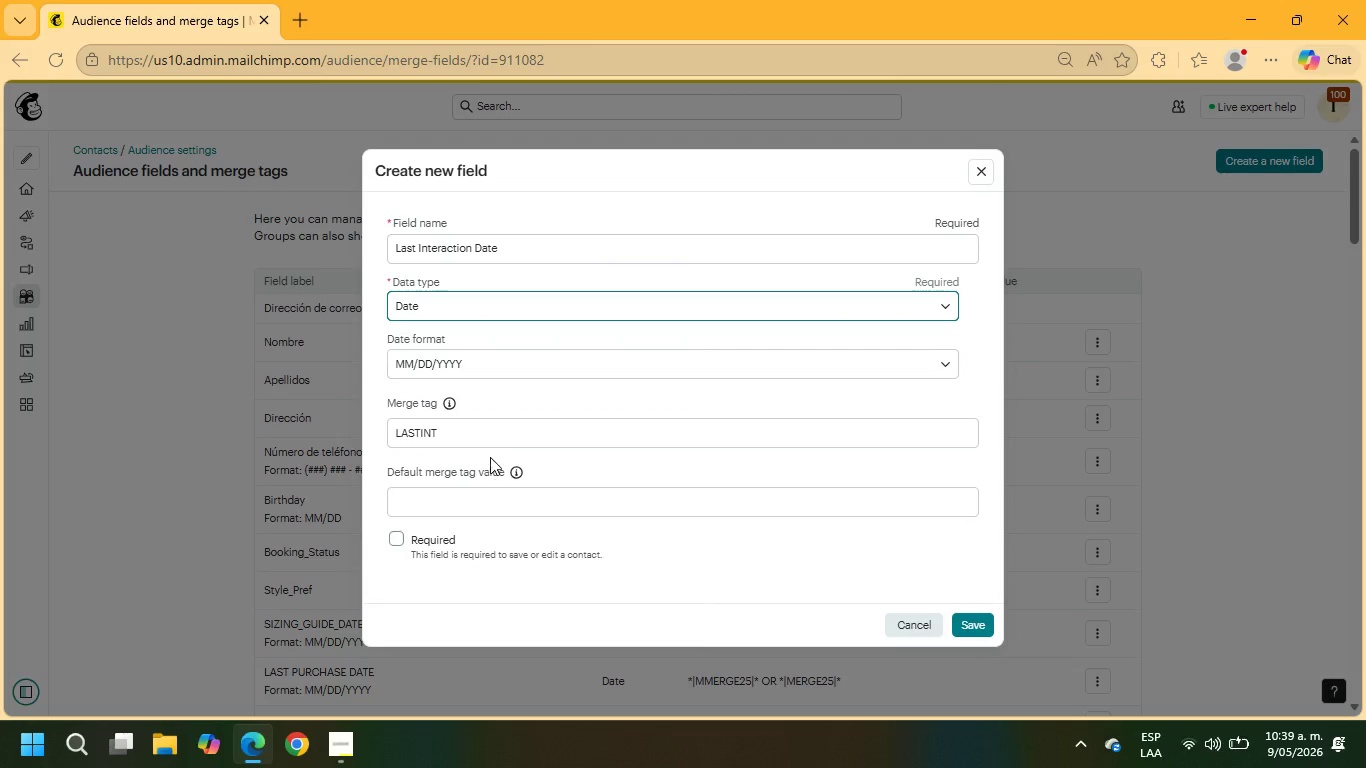 
left_click([173, 755])
 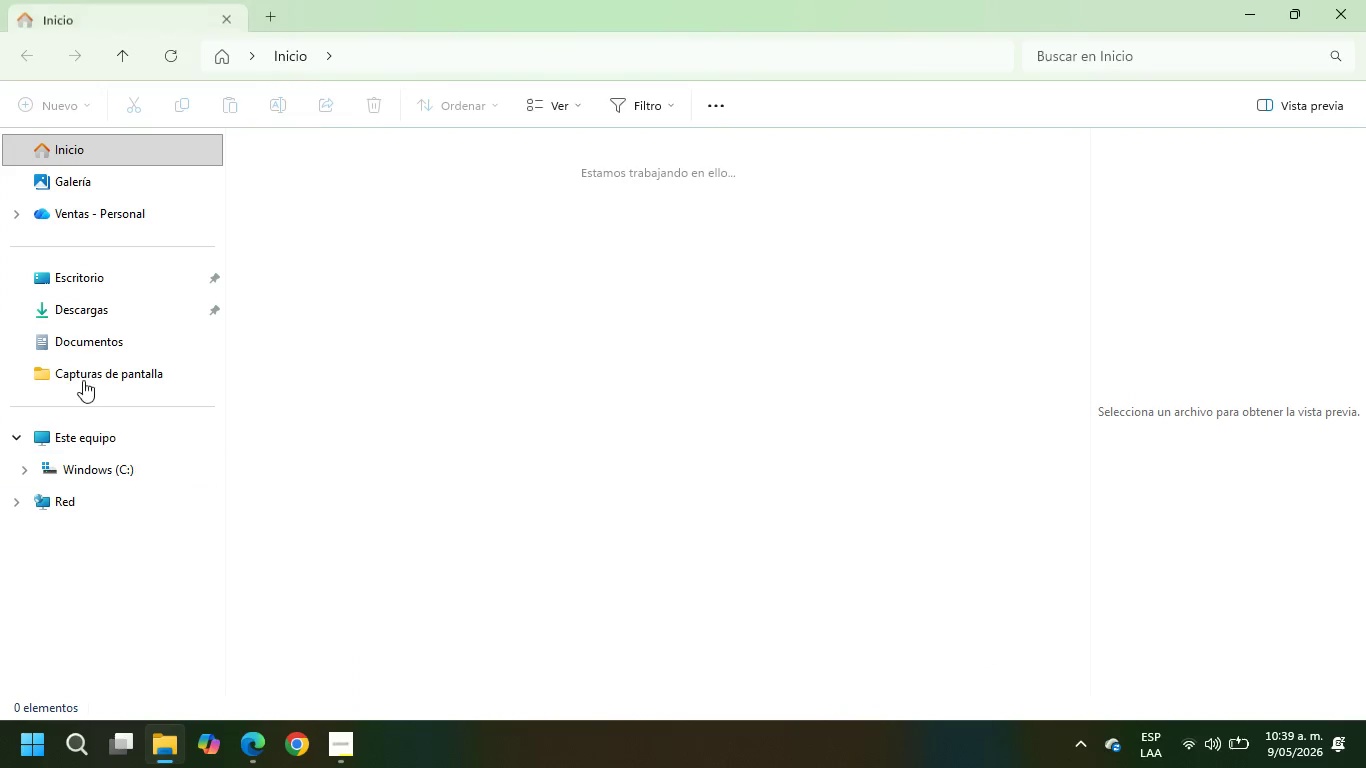 
left_click([71, 306])
 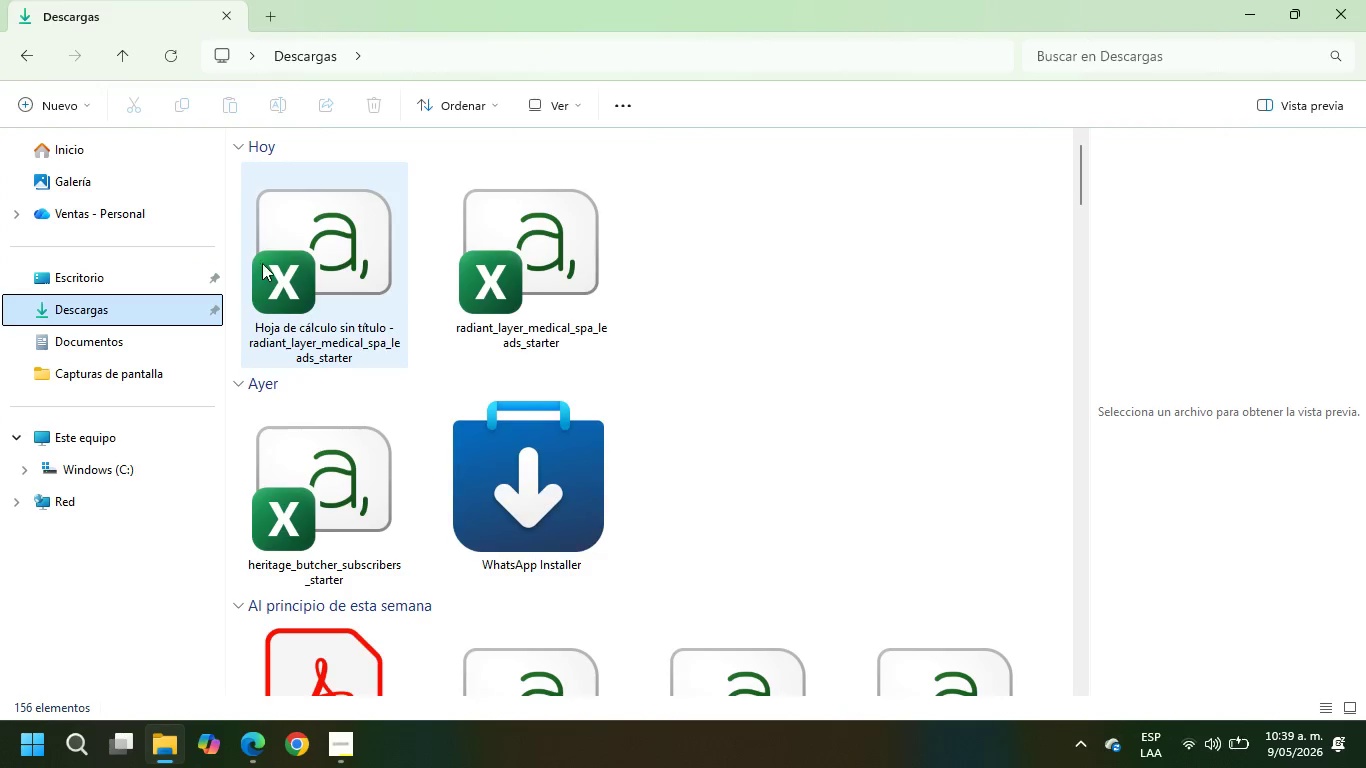 
double_click([330, 263])
 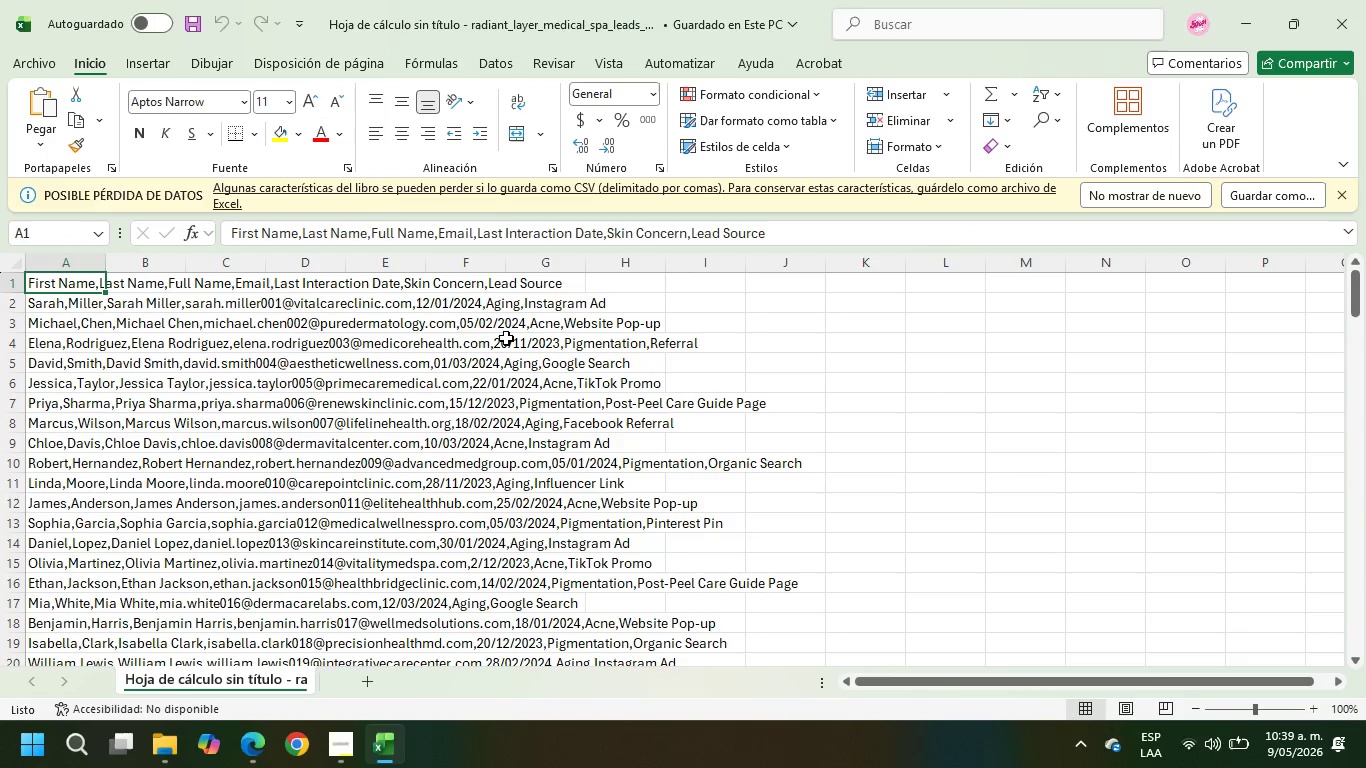 
wait(7.81)
 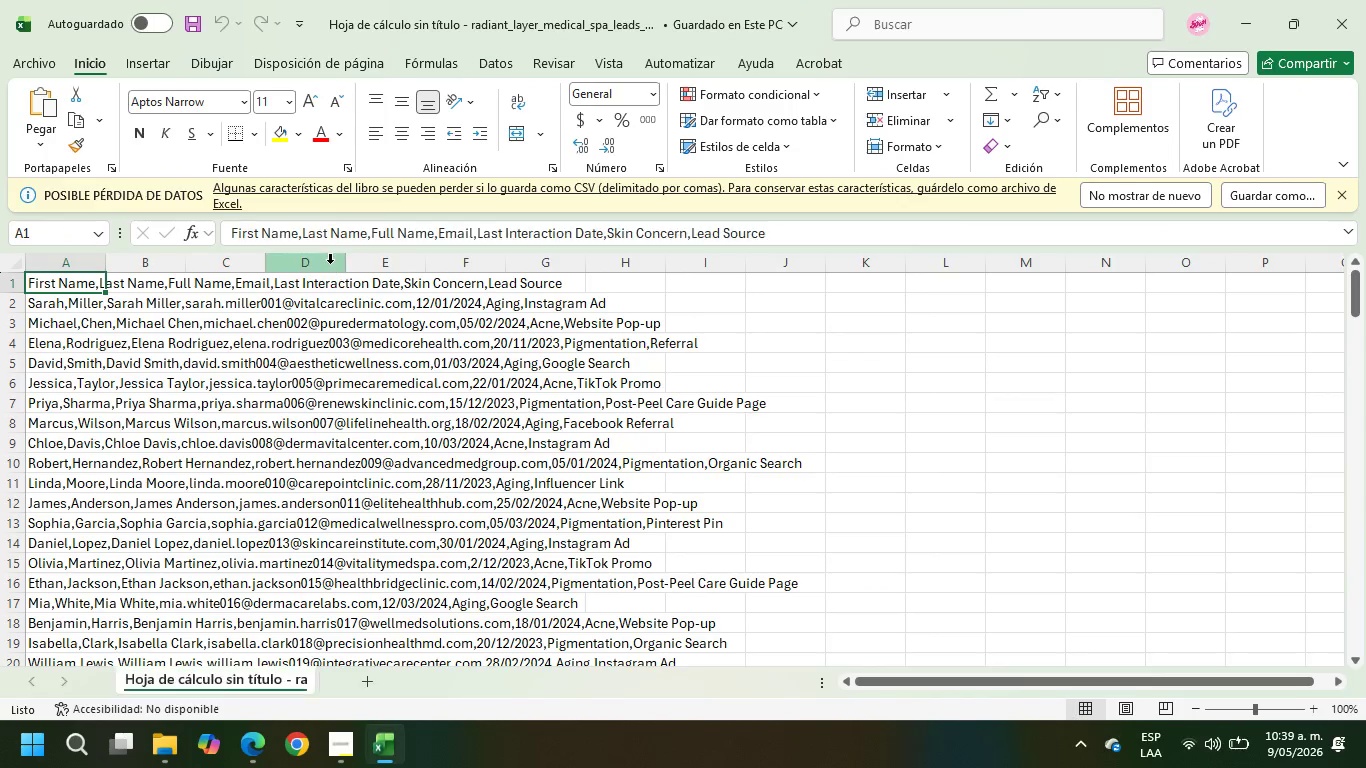 
left_click([255, 750])
 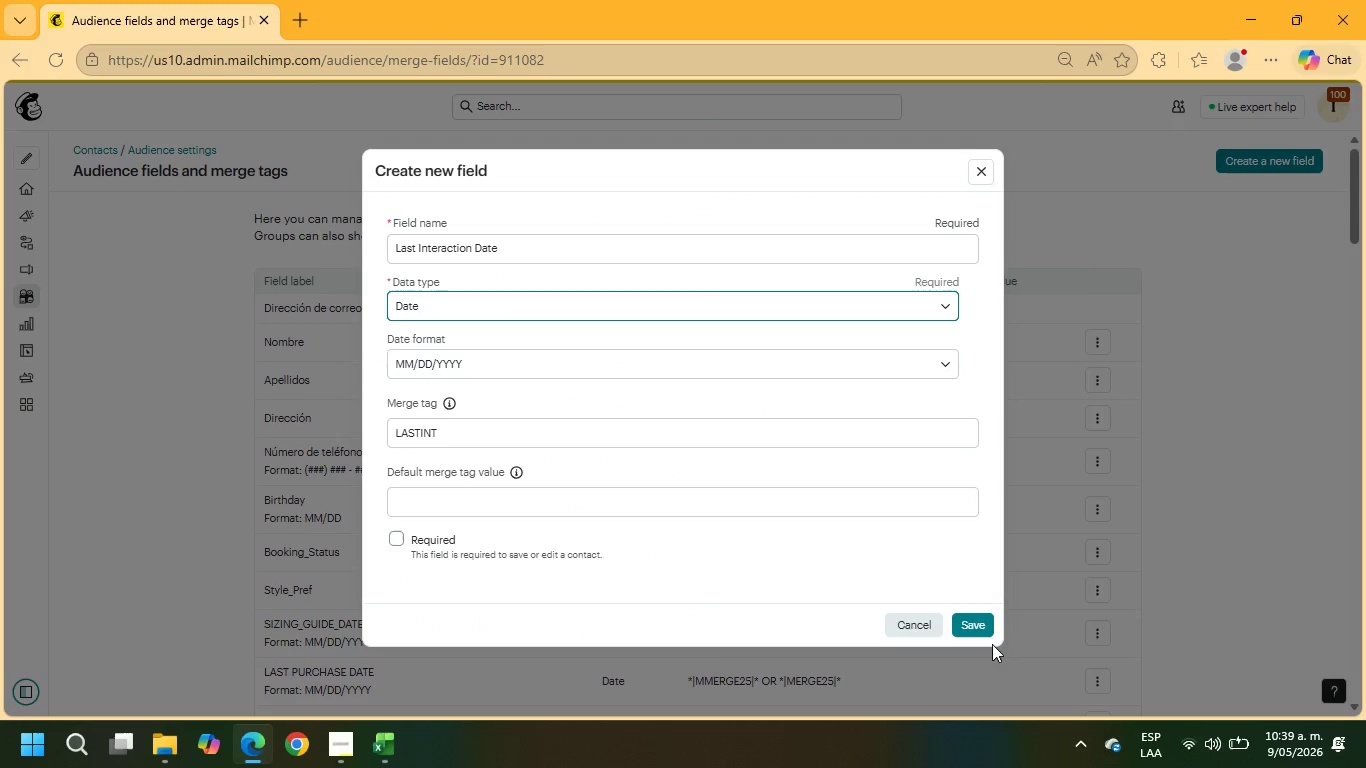 
left_click([987, 626])
 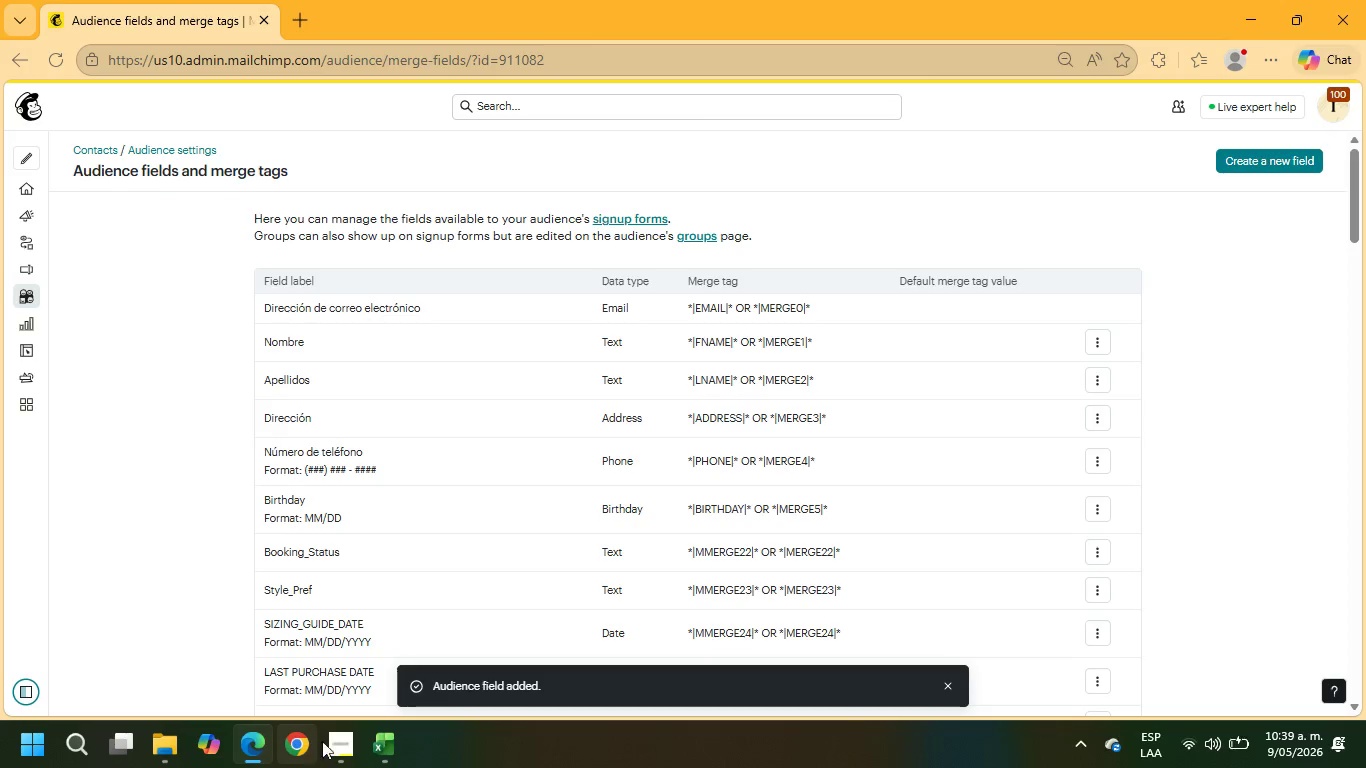 
left_click([382, 740])
 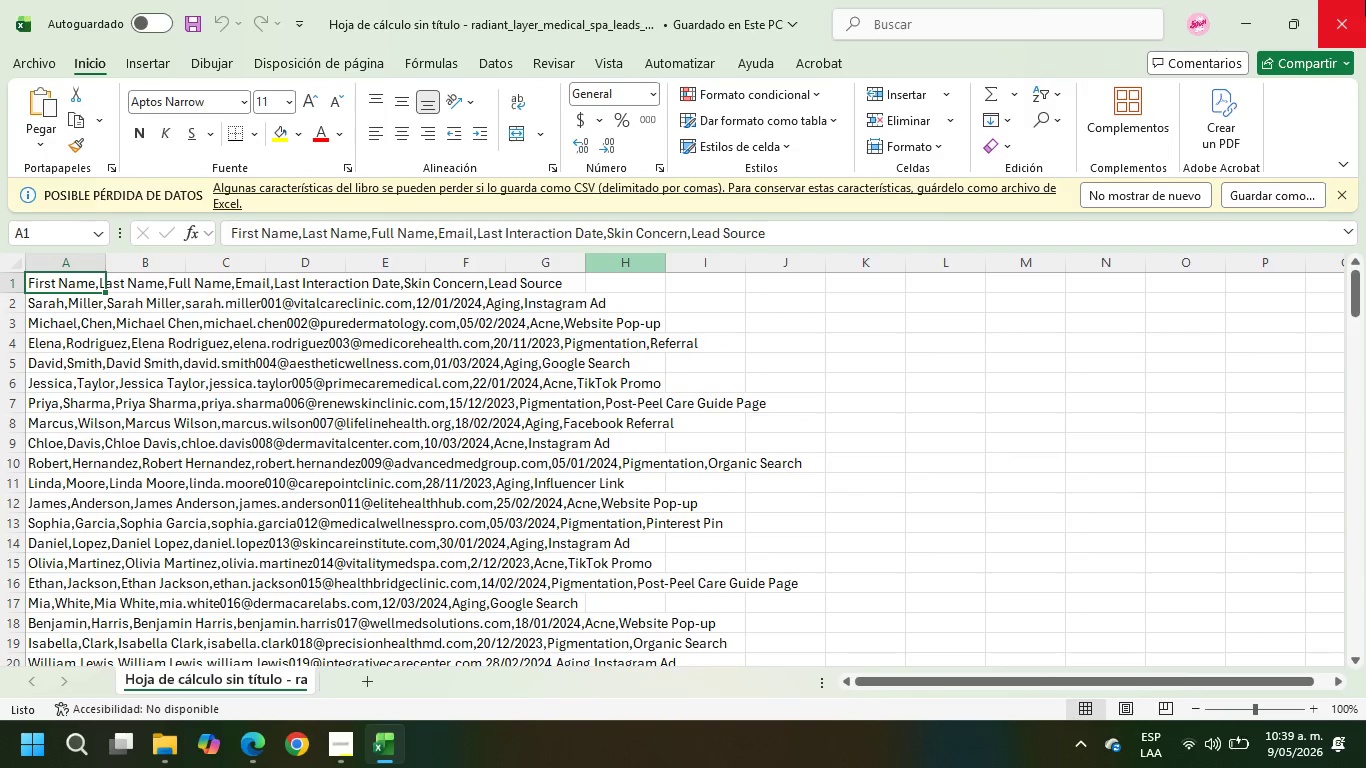 
left_click([1365, 0])
 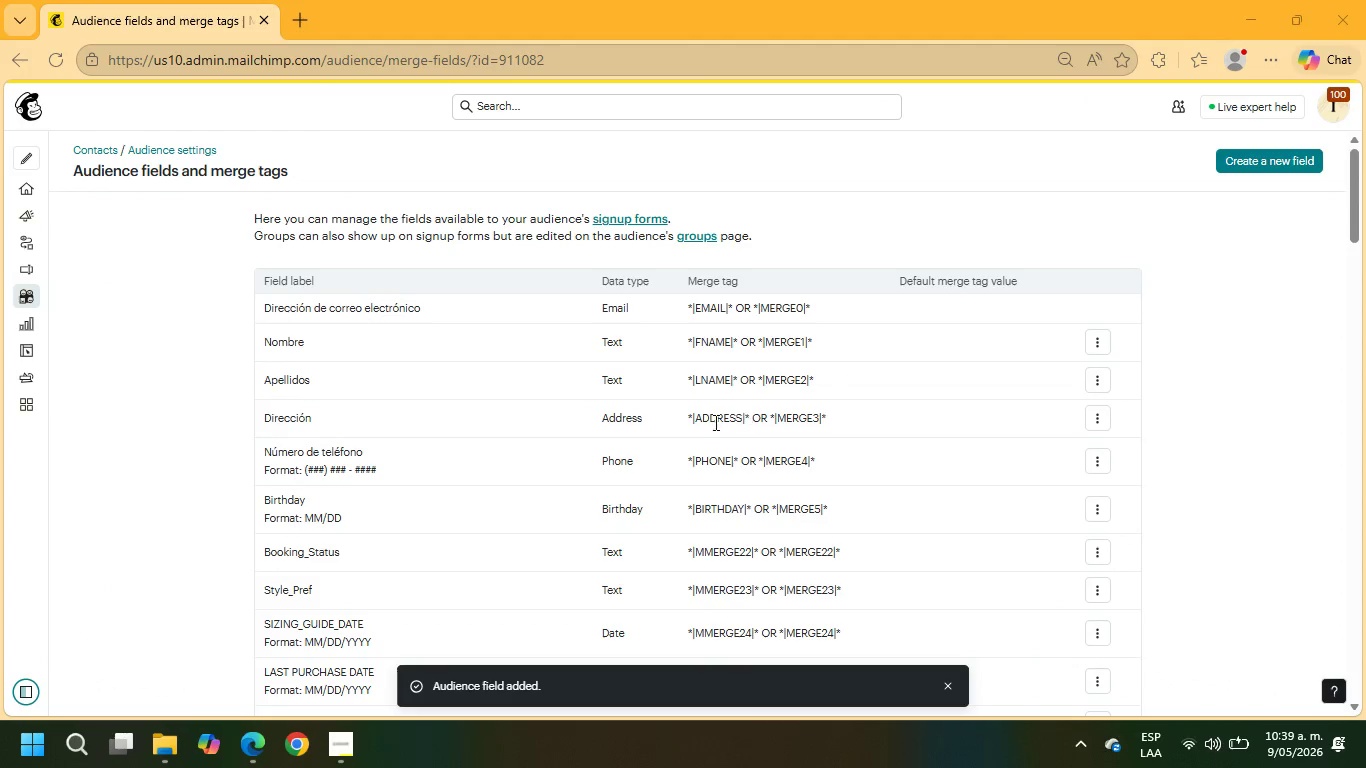 
scroll: coordinate [724, 425], scroll_direction: down, amount: 38.0
 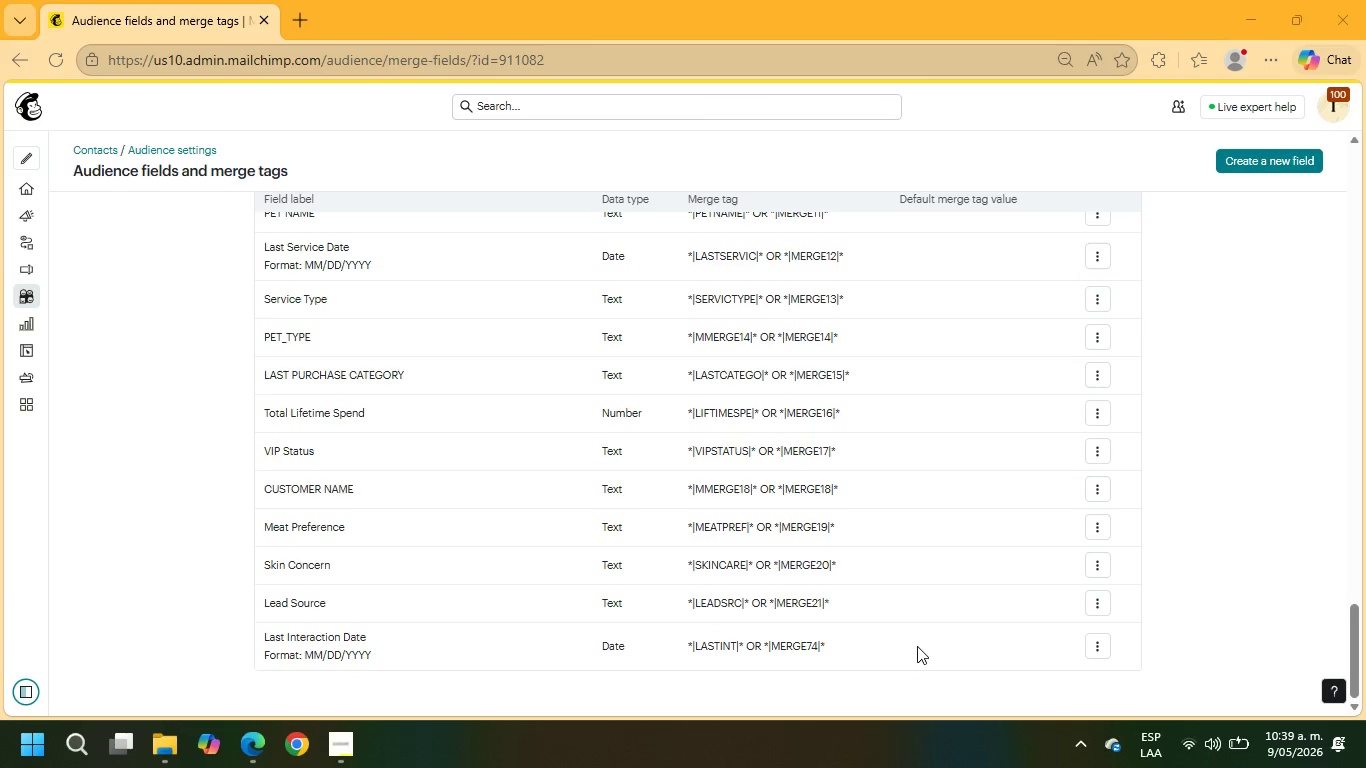 
wait(9.19)
 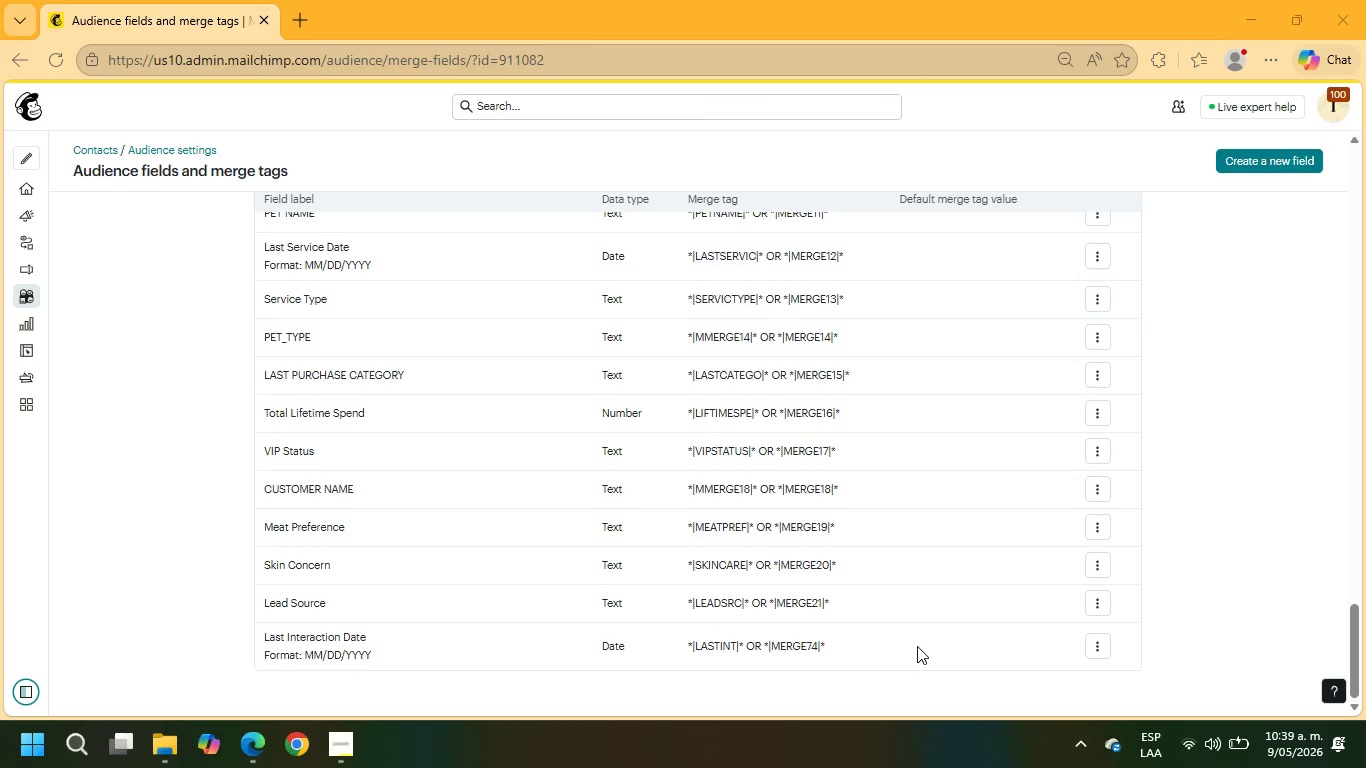 
left_click([48, 297])
 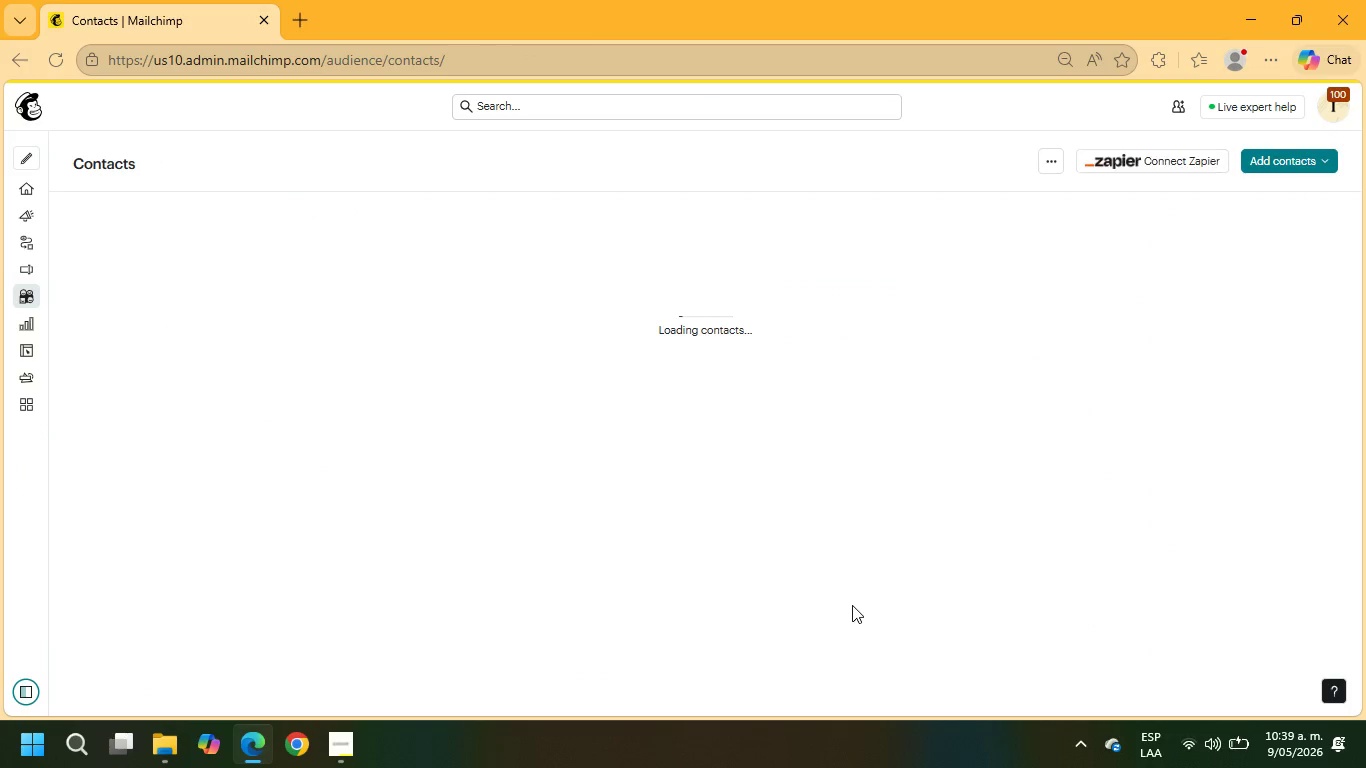 
wait(5.7)
 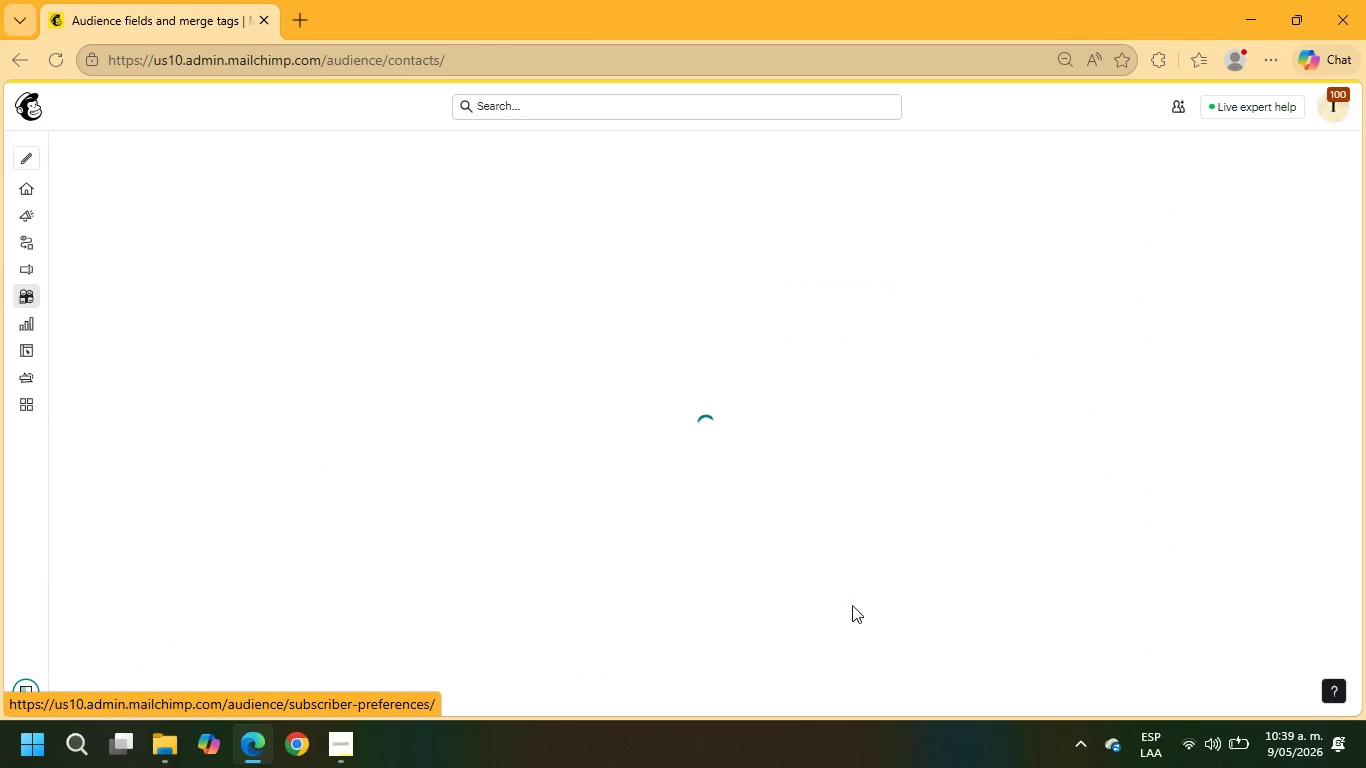 
left_click([458, 466])
 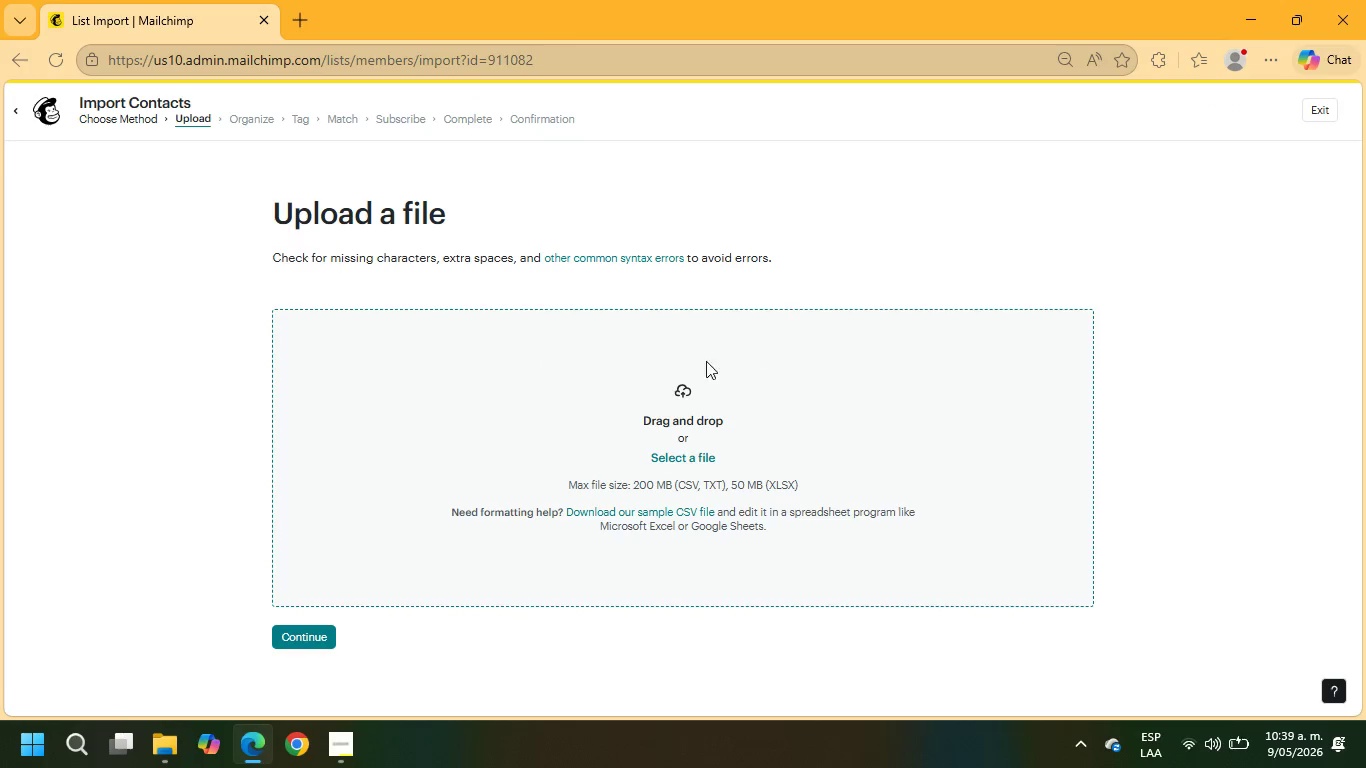 
left_click([671, 462])
 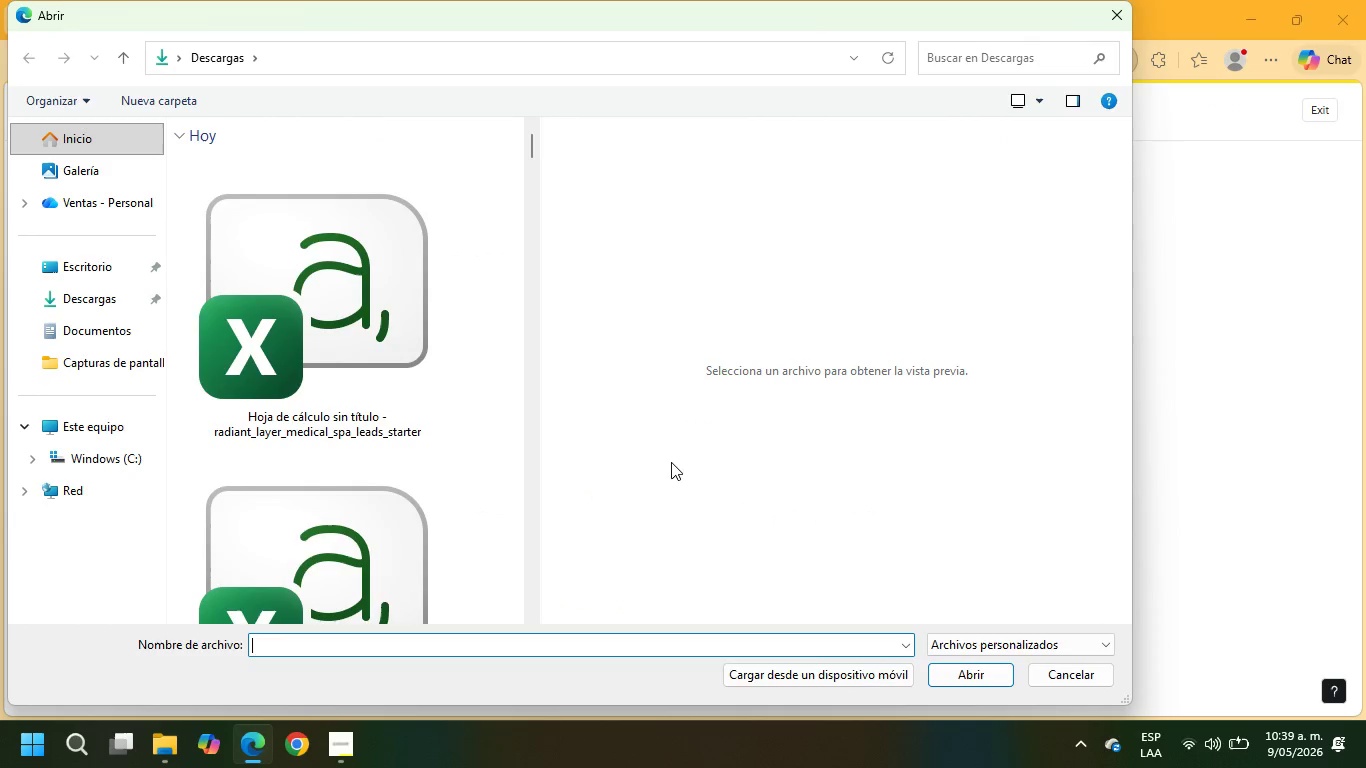 
left_click([356, 259])
 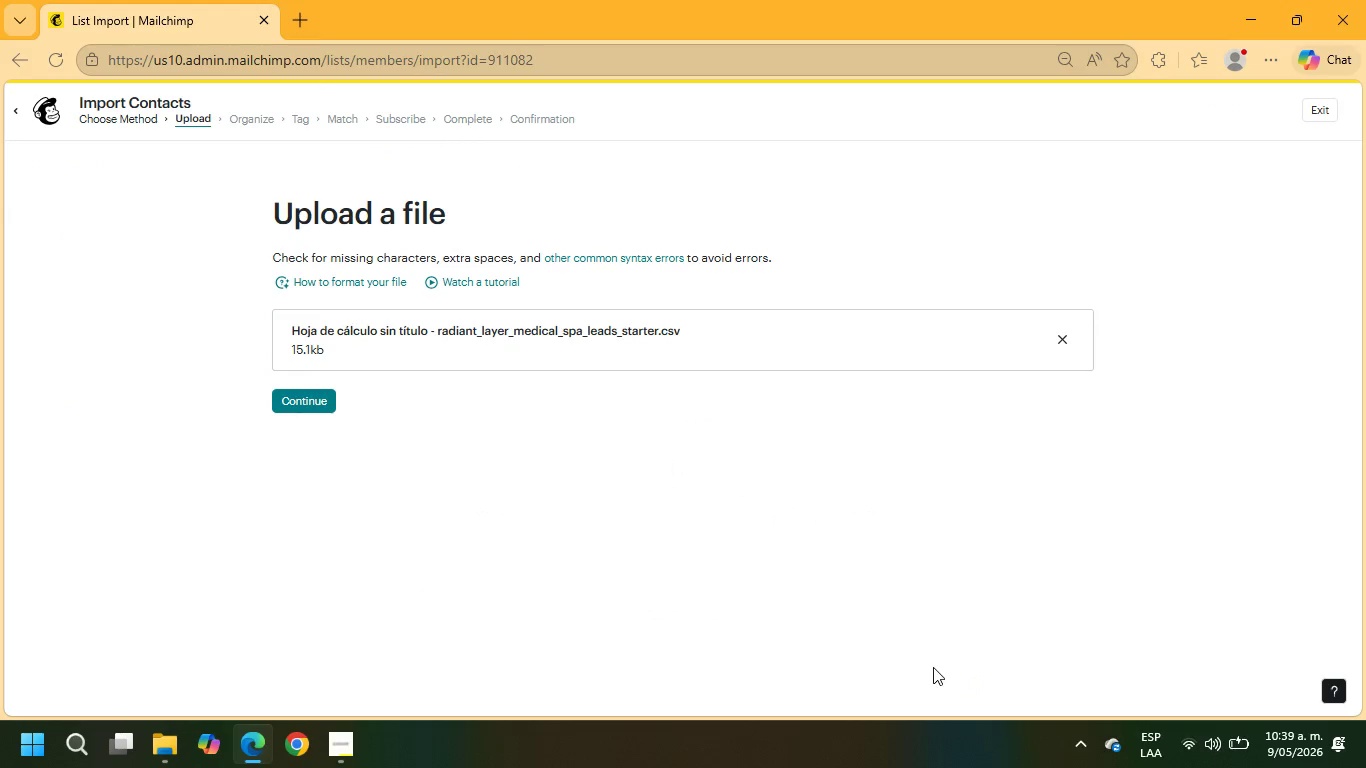 
left_click([316, 400])
 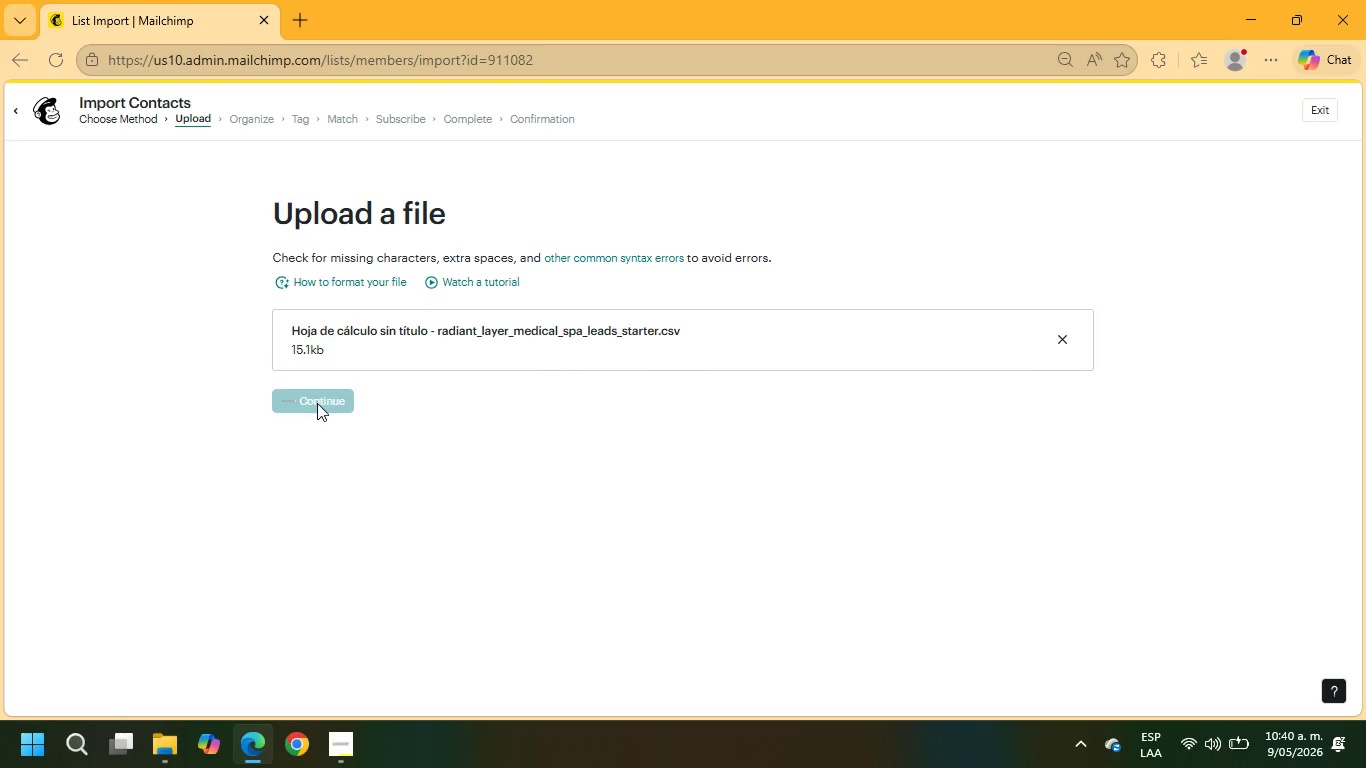 
wait(8.39)
 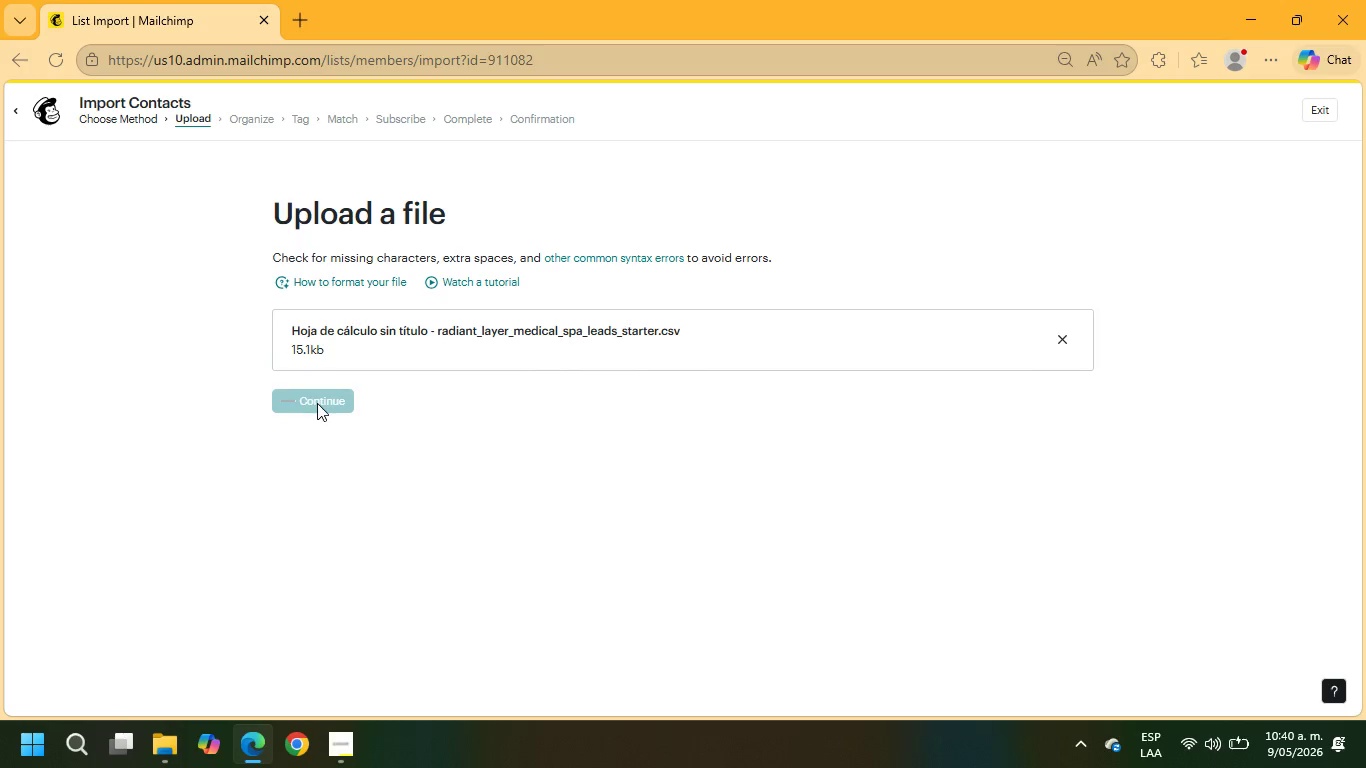 
left_click([297, 500])
 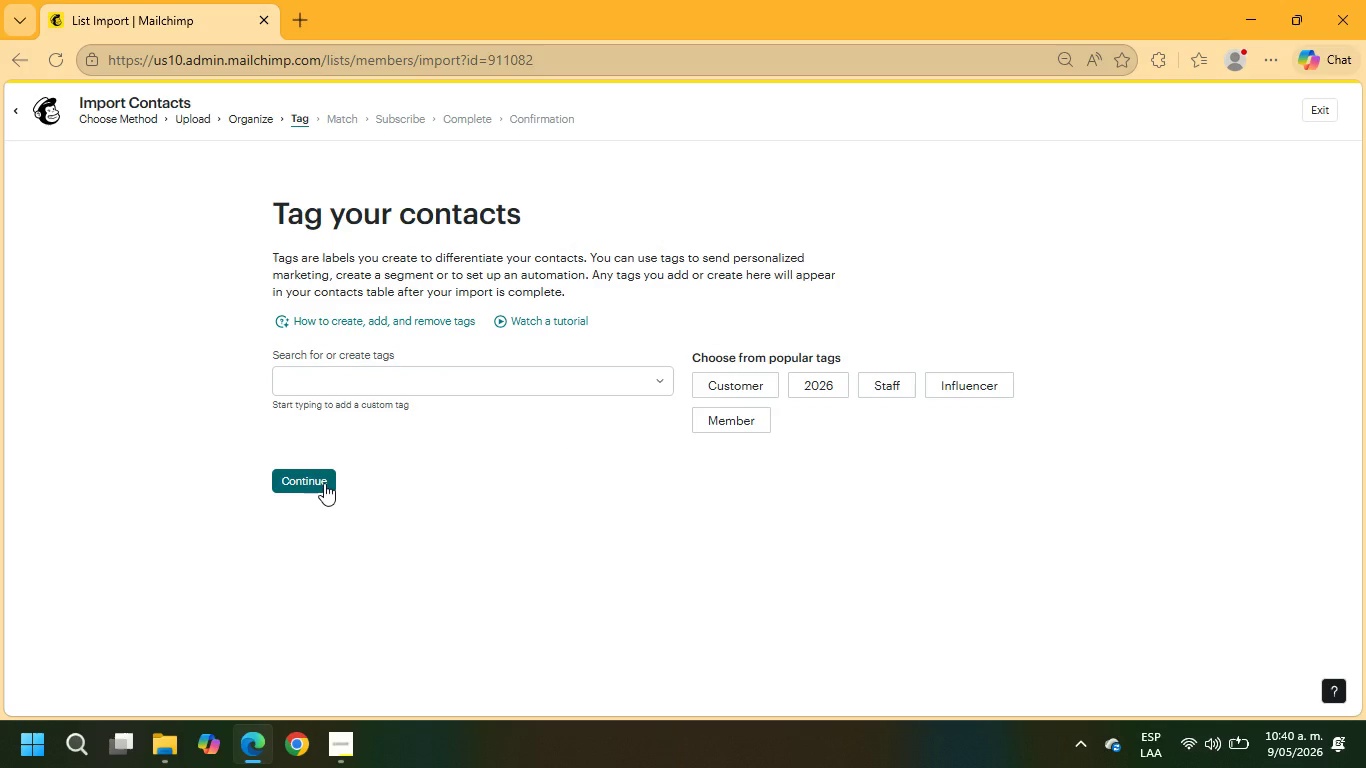 
wait(8.73)
 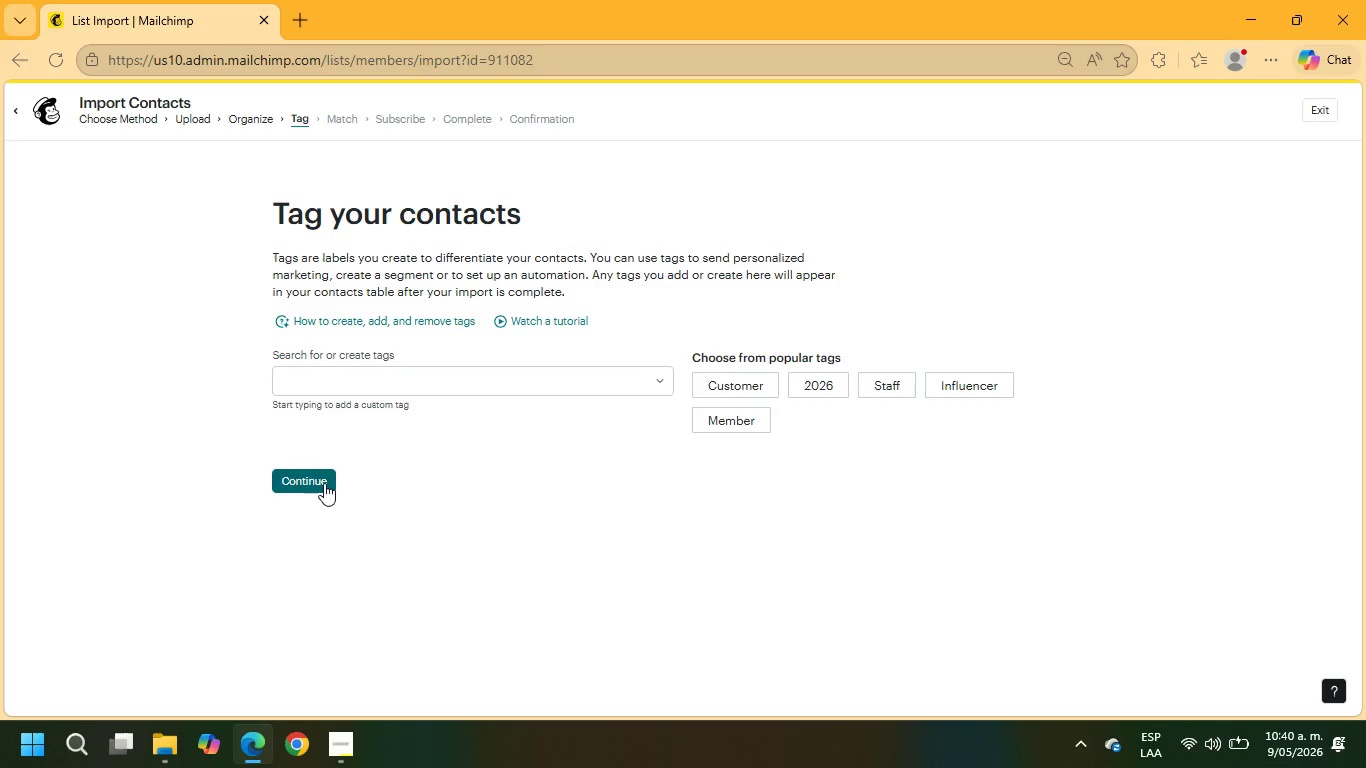 
left_click([321, 487])
 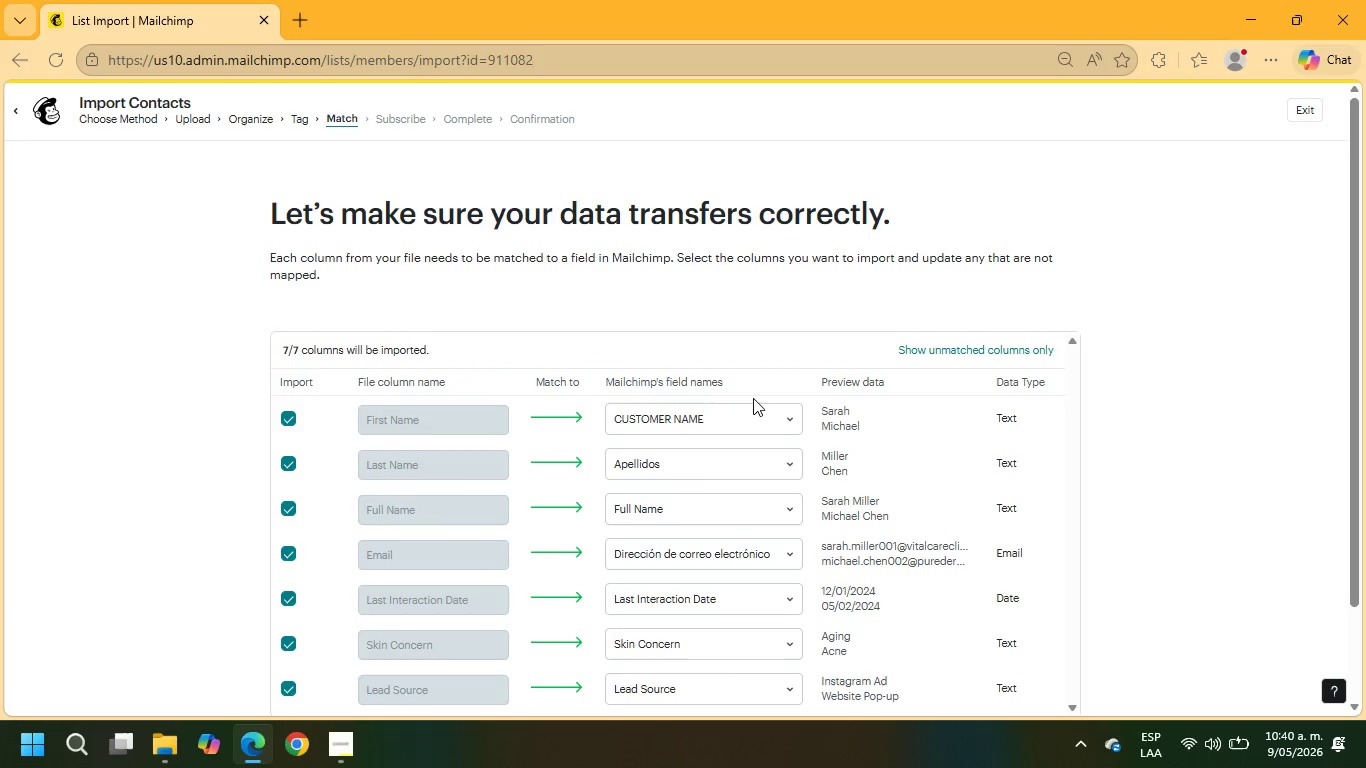 
scroll: coordinate [958, 406], scroll_direction: down, amount: 1.0
 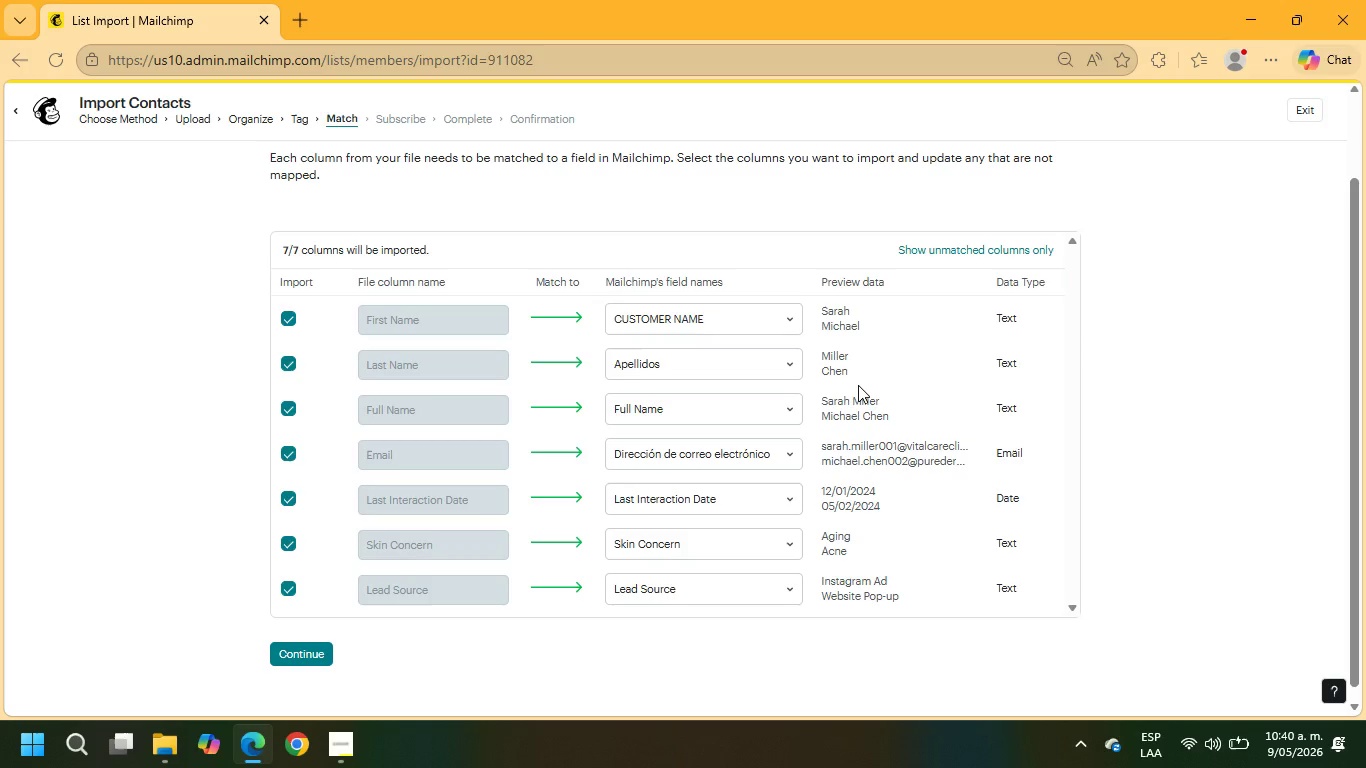 
wait(5.39)
 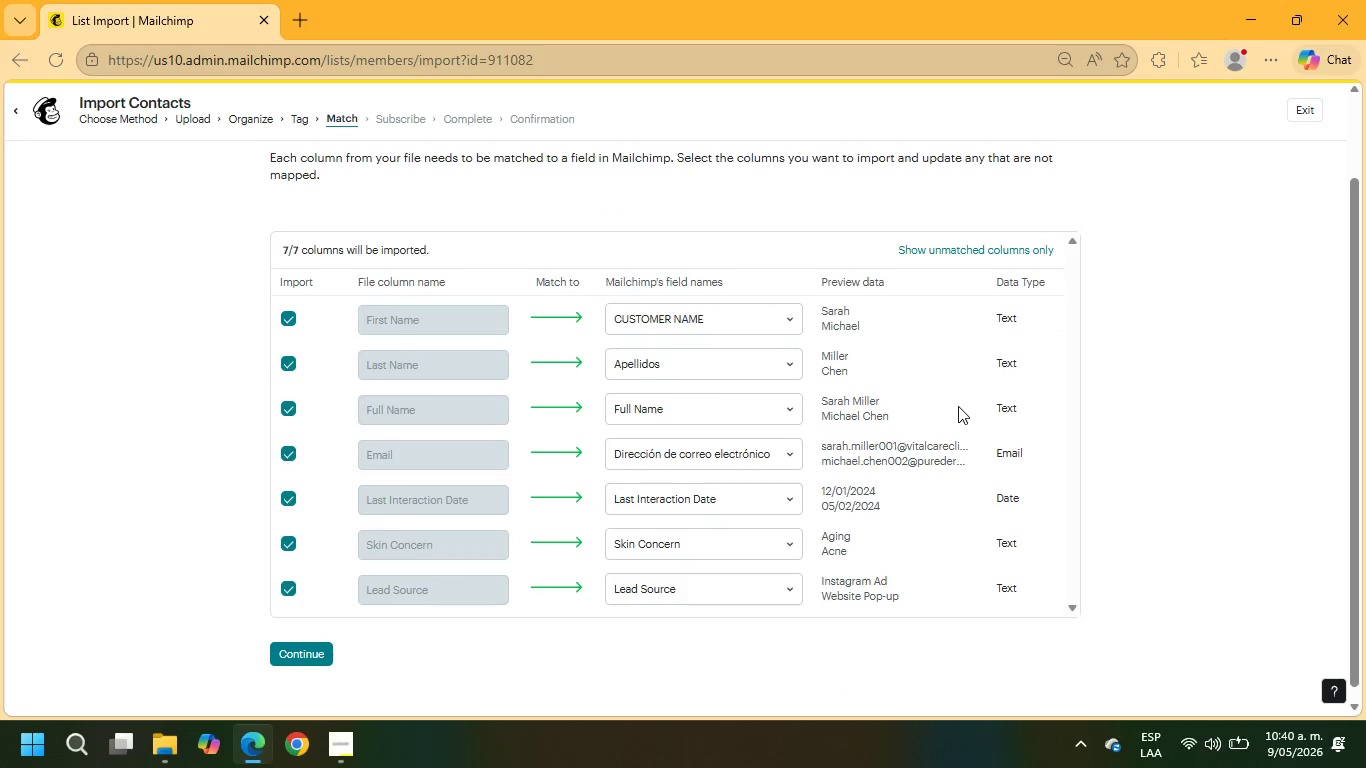 
left_click([668, 311])
 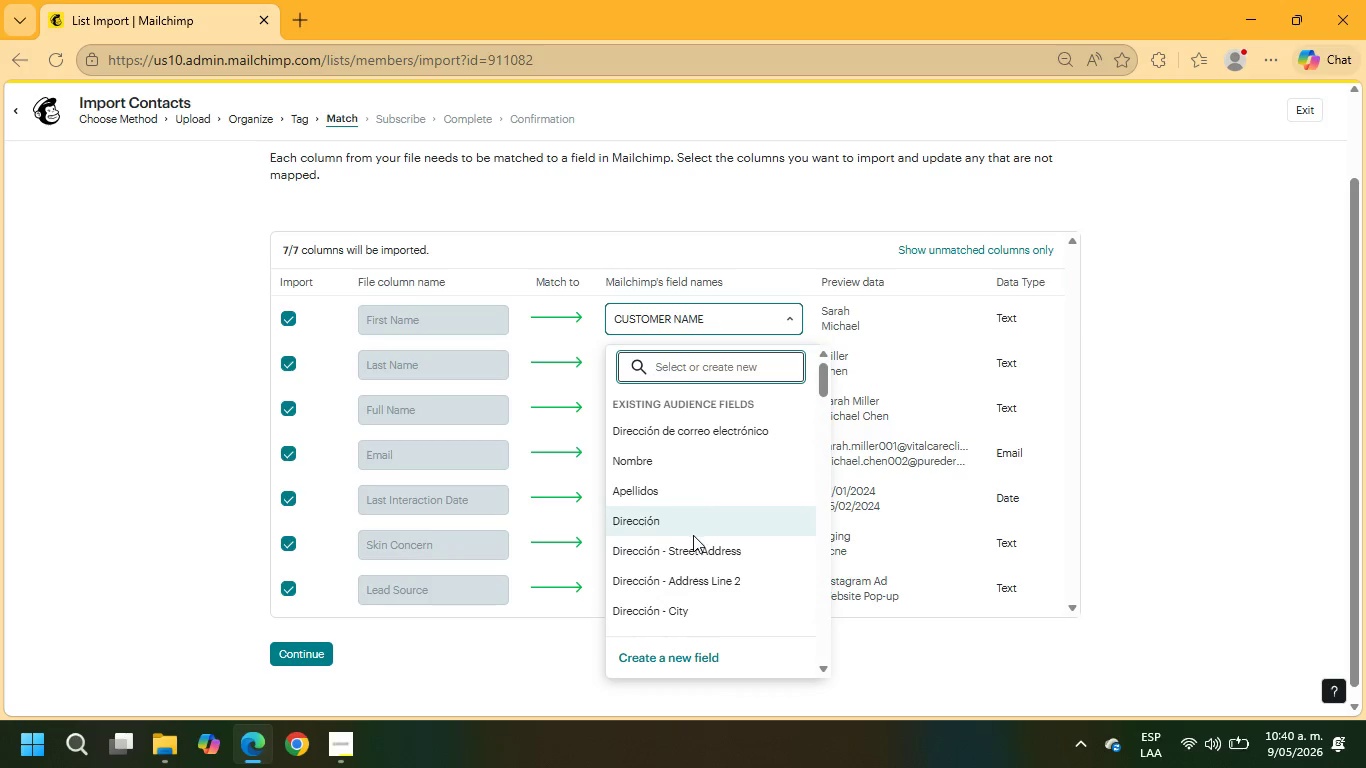 
left_click([700, 460])
 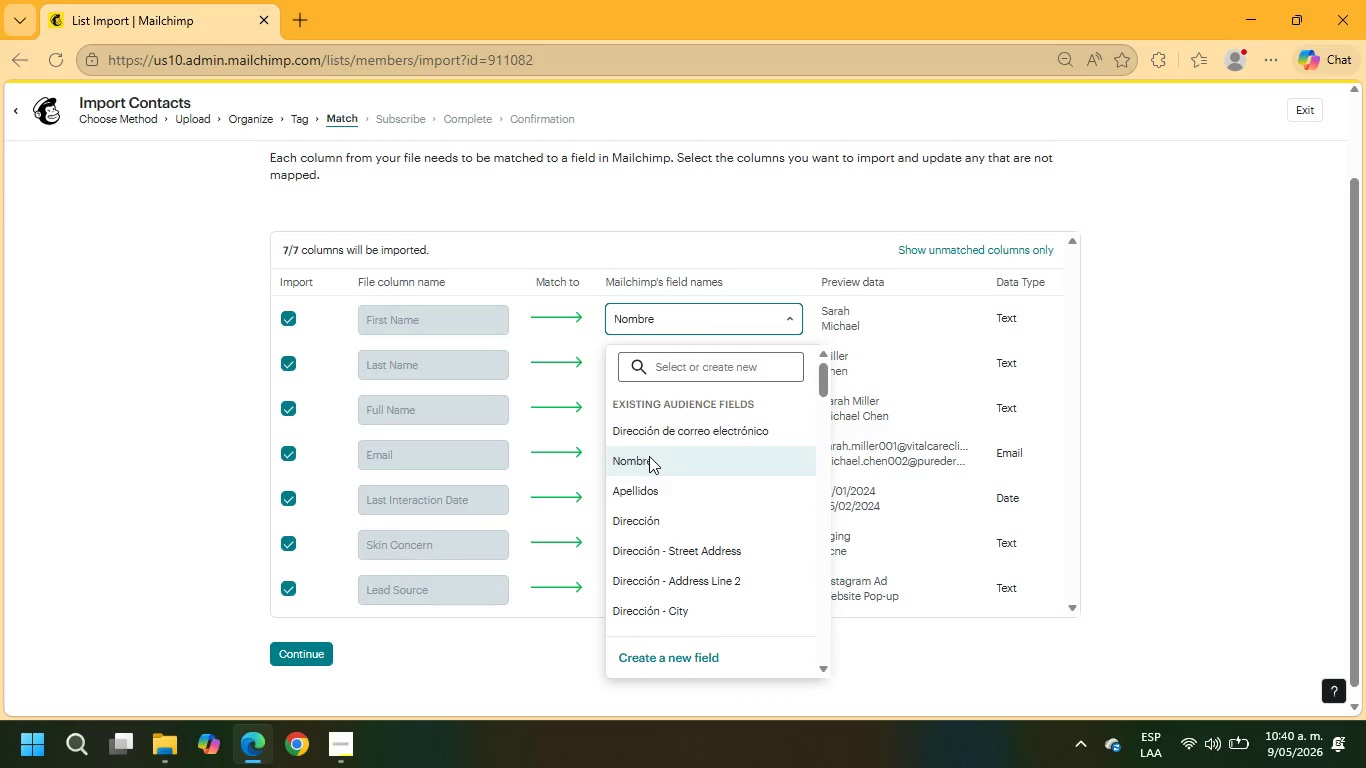 
left_click([631, 456])
 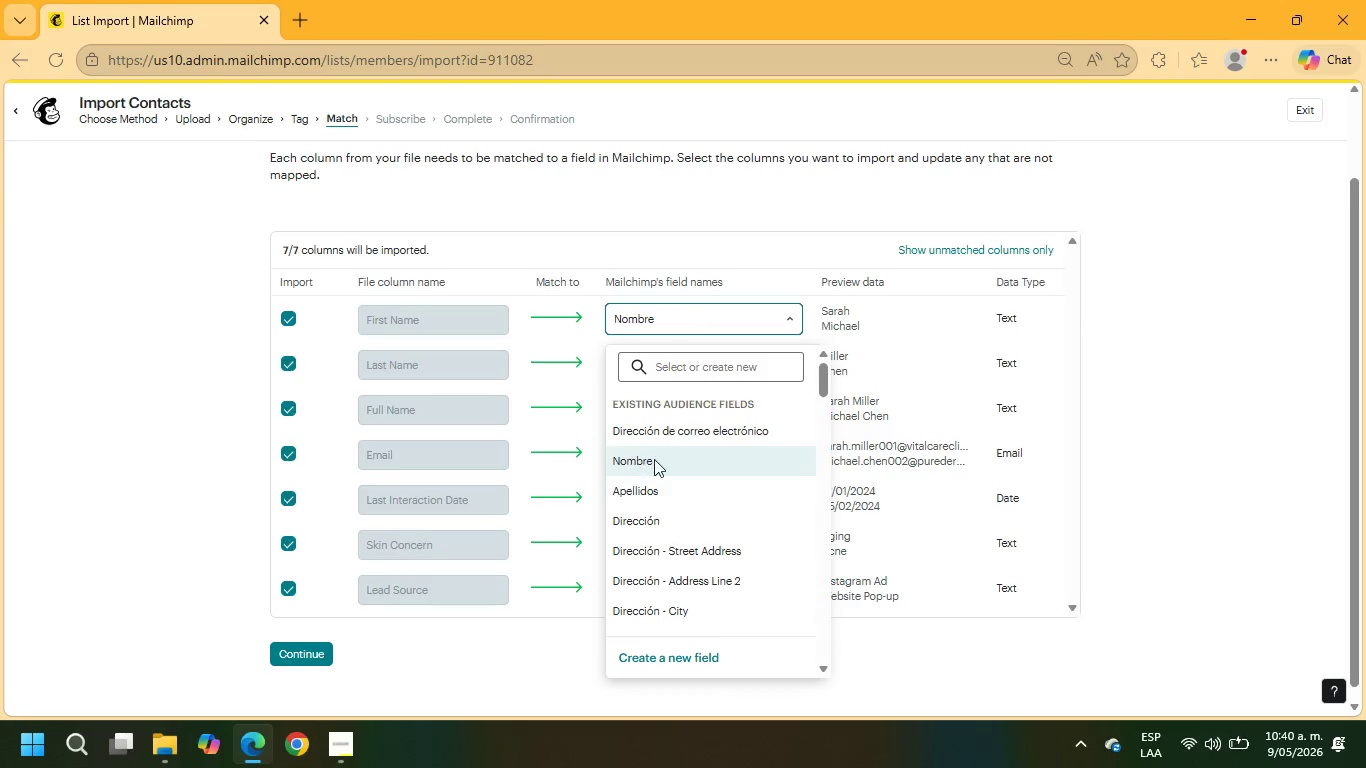 
left_click([691, 467])
 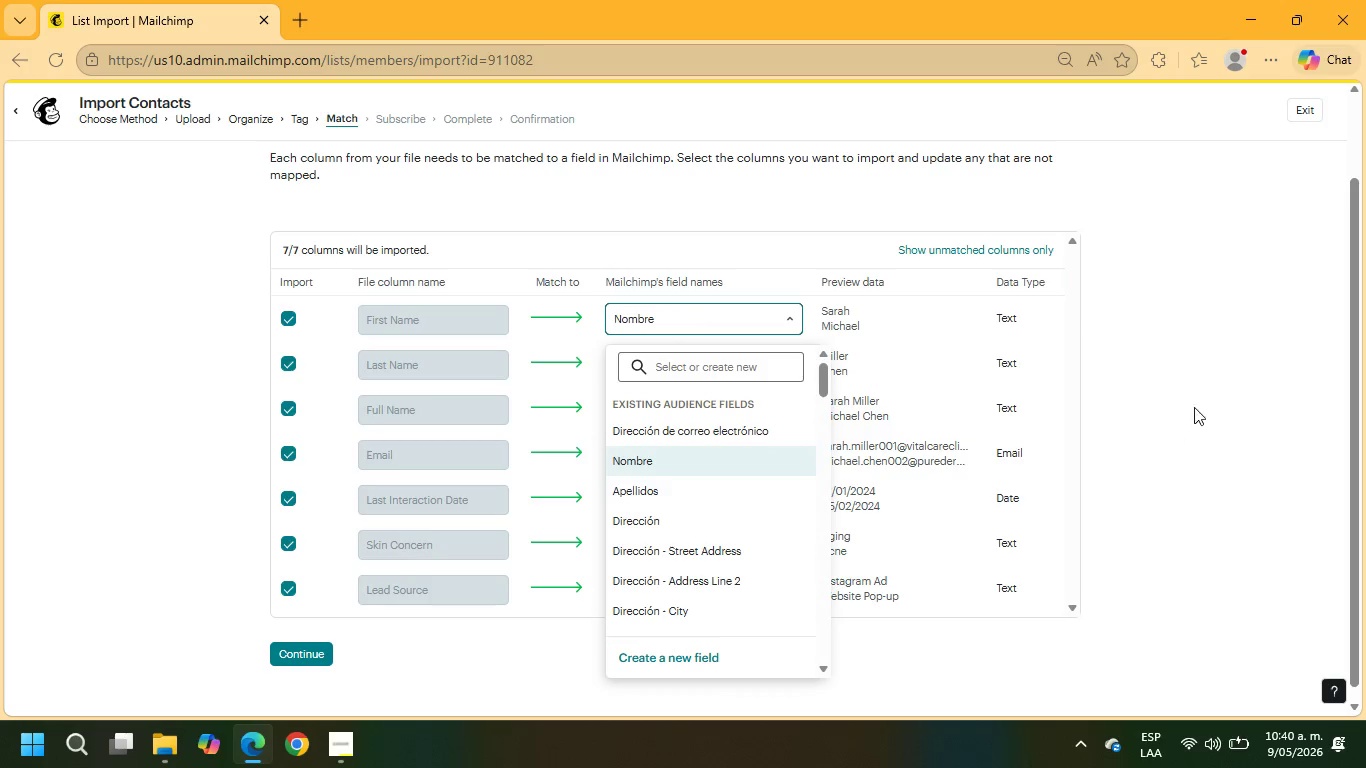 
left_click([1214, 389])
 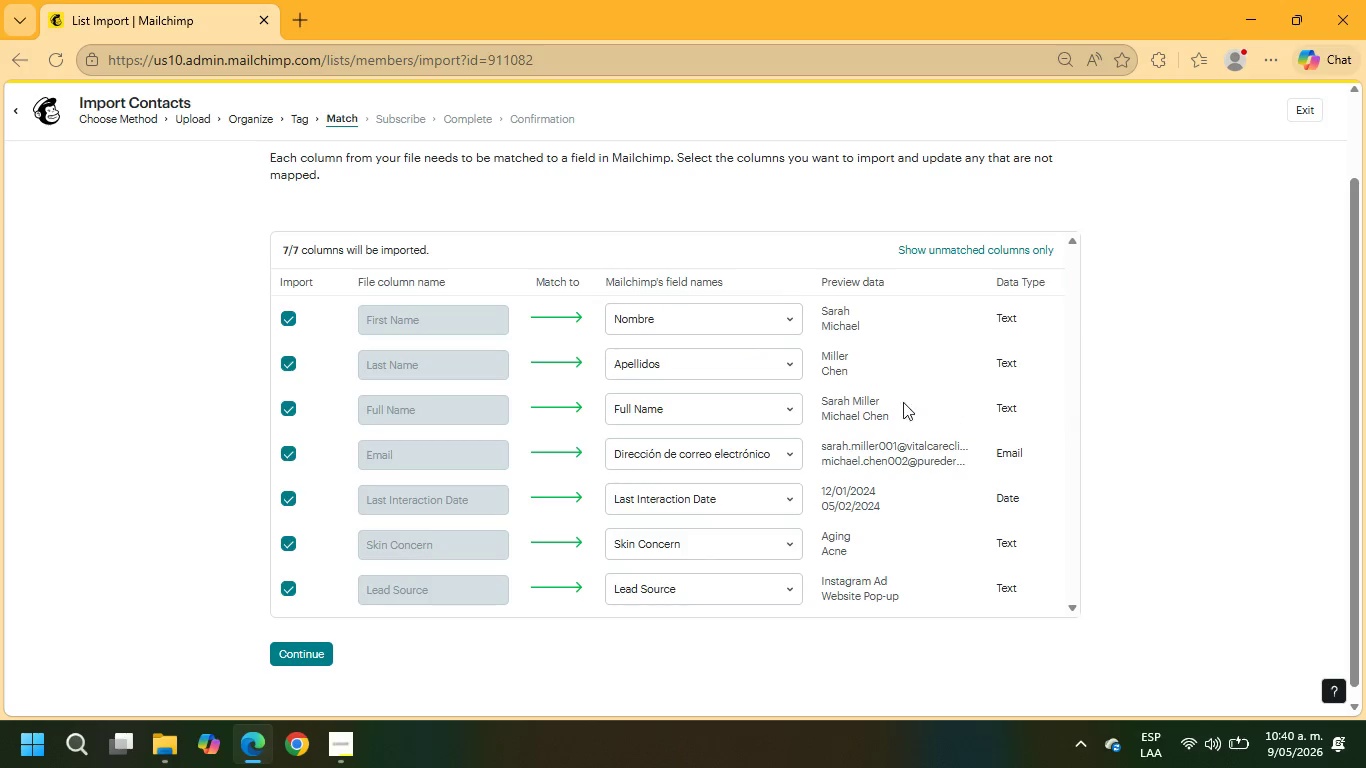 
mouse_move([755, 413])
 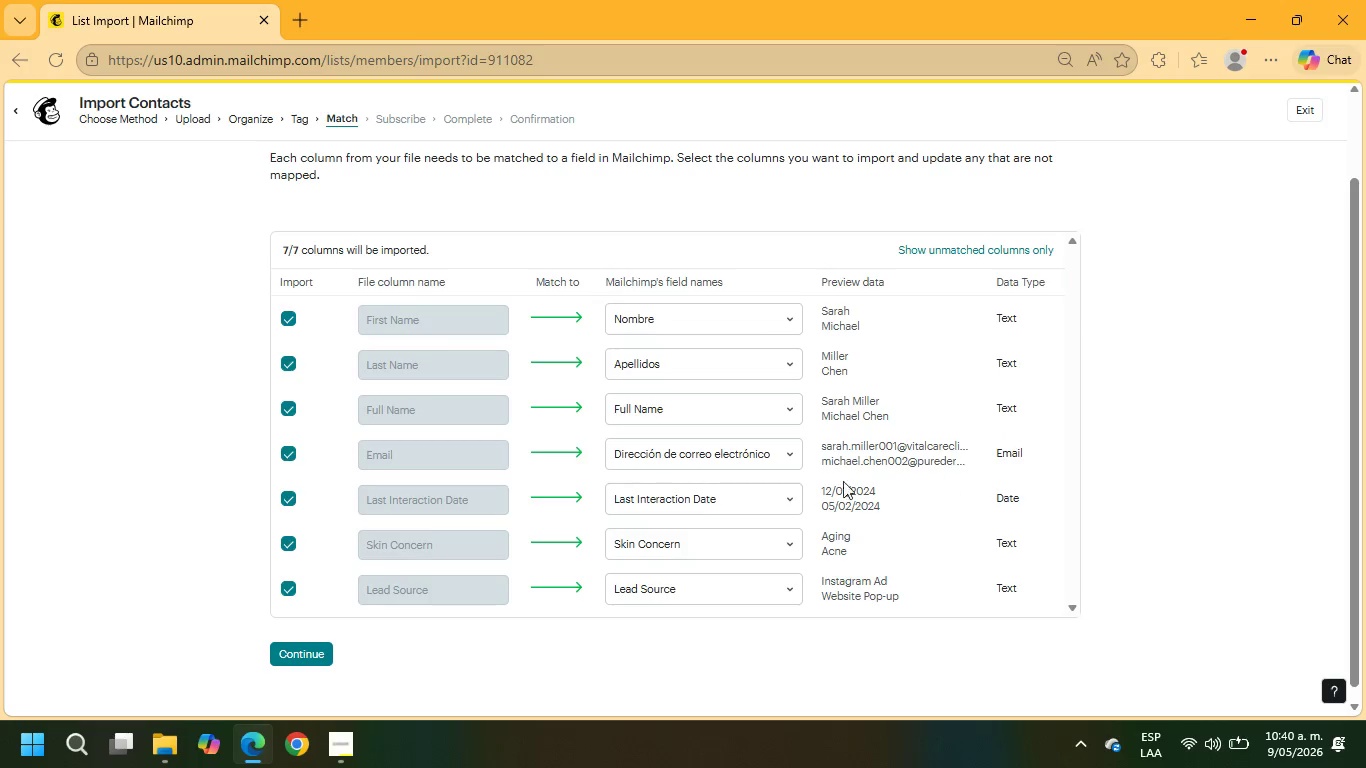 
scroll: coordinate [560, 614], scroll_direction: down, amount: 4.0
 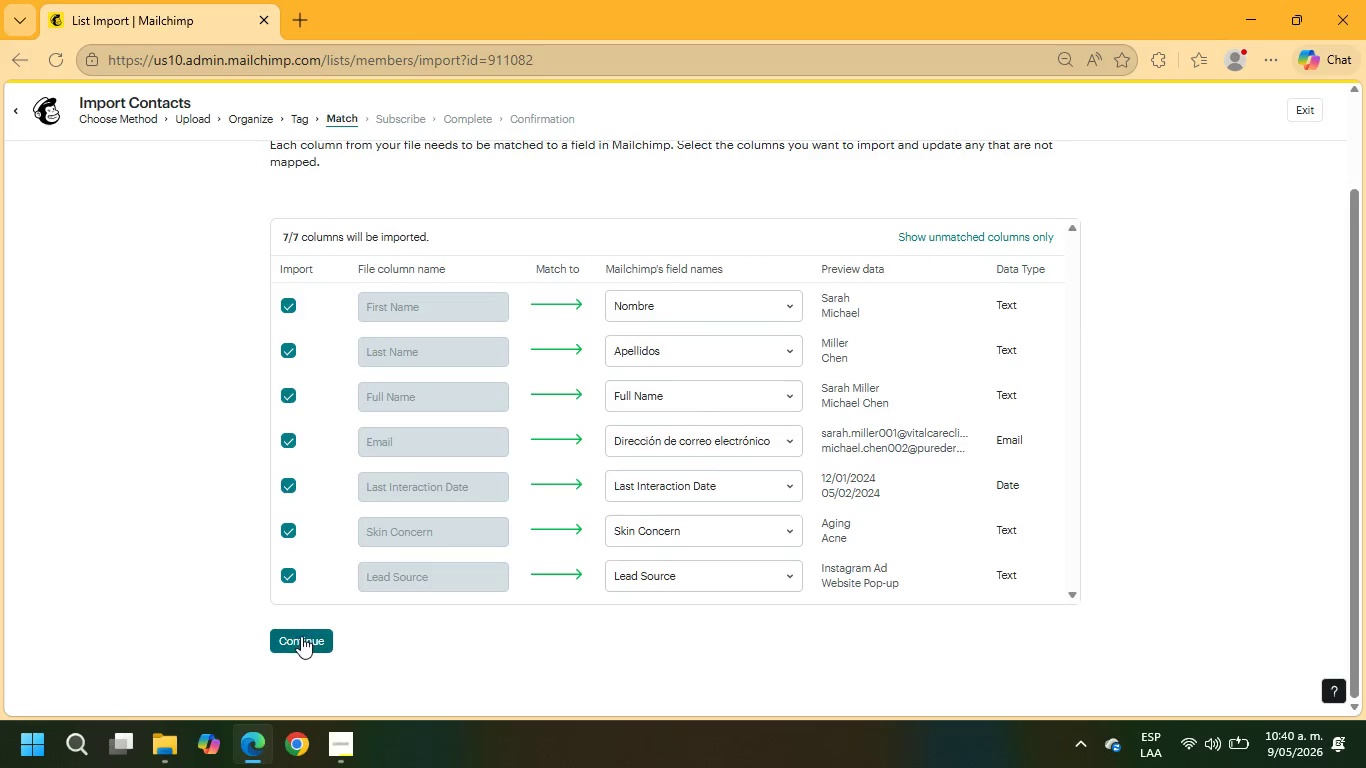 
left_click([301, 636])
 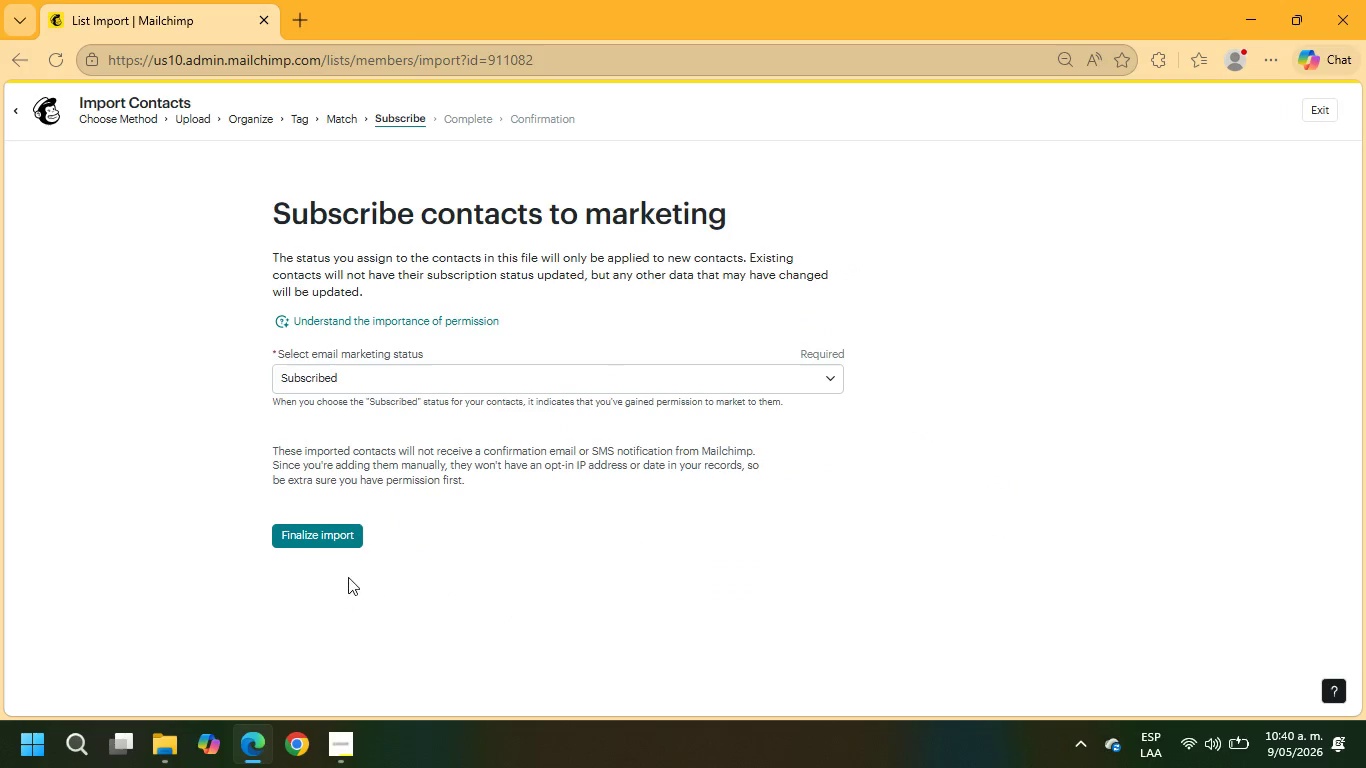 
left_click([346, 540])
 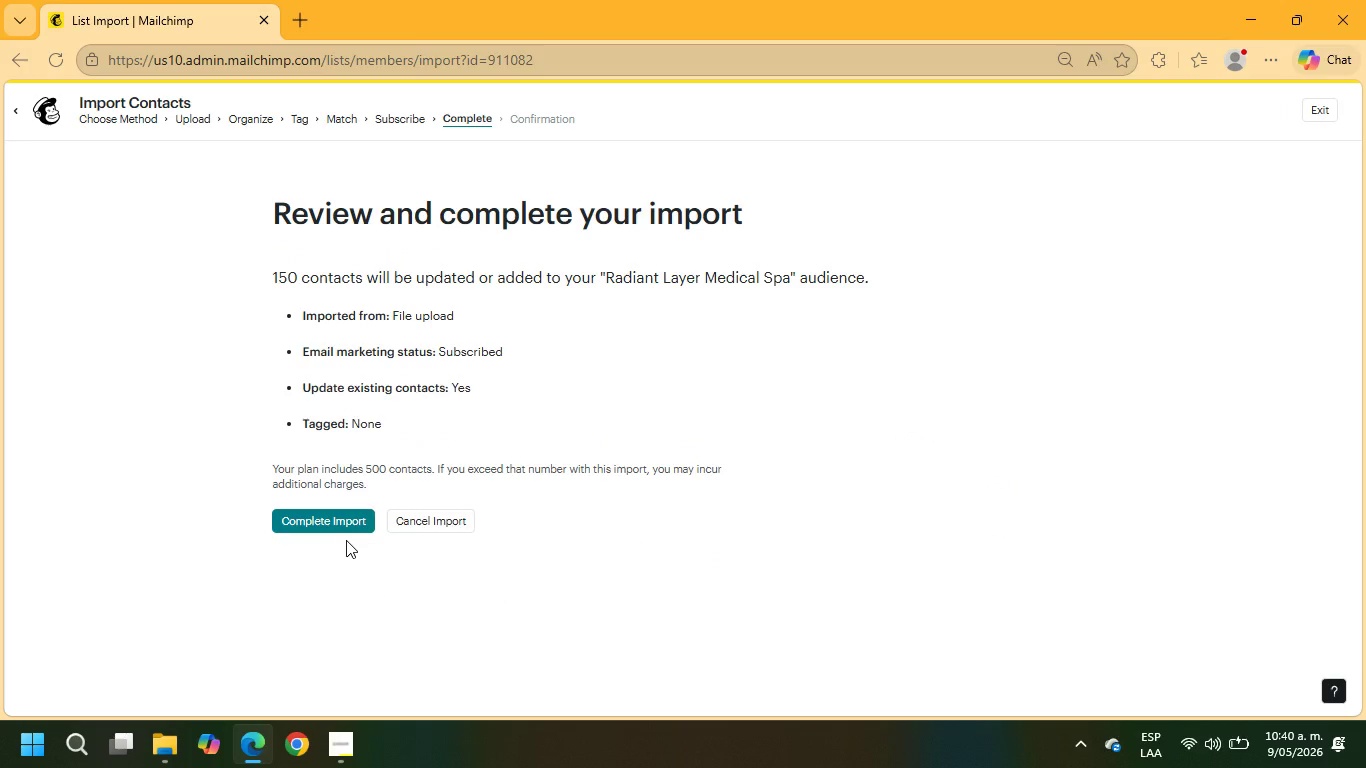 
left_click([346, 517])
 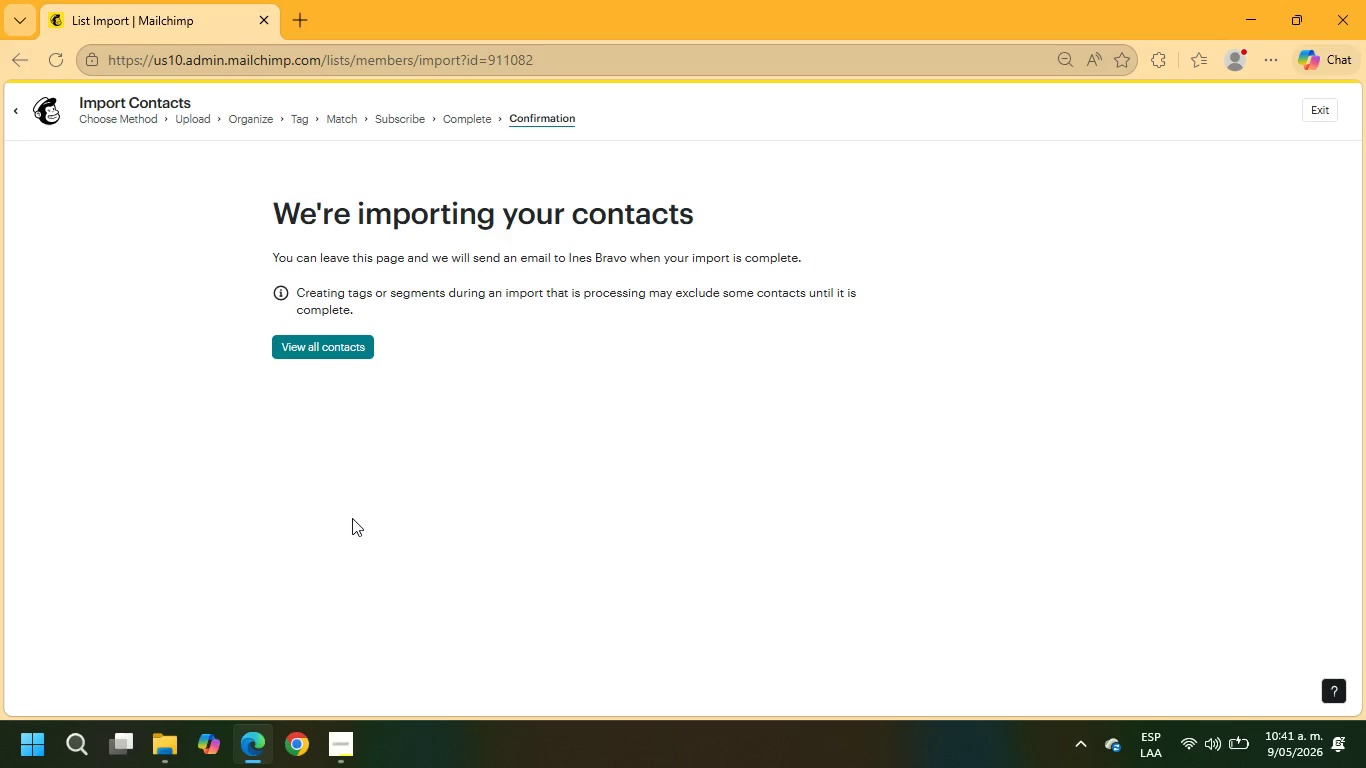 
wait(22.03)
 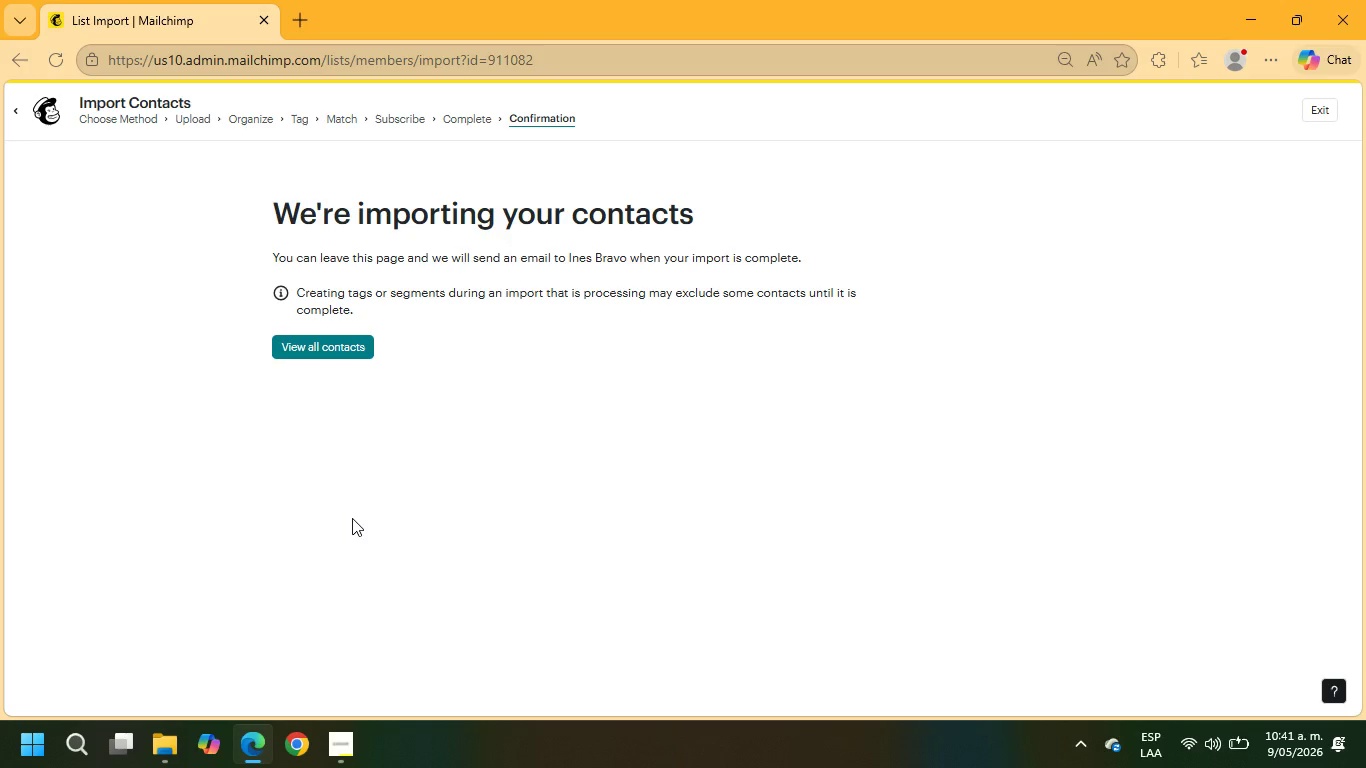 
left_click([313, 347])
 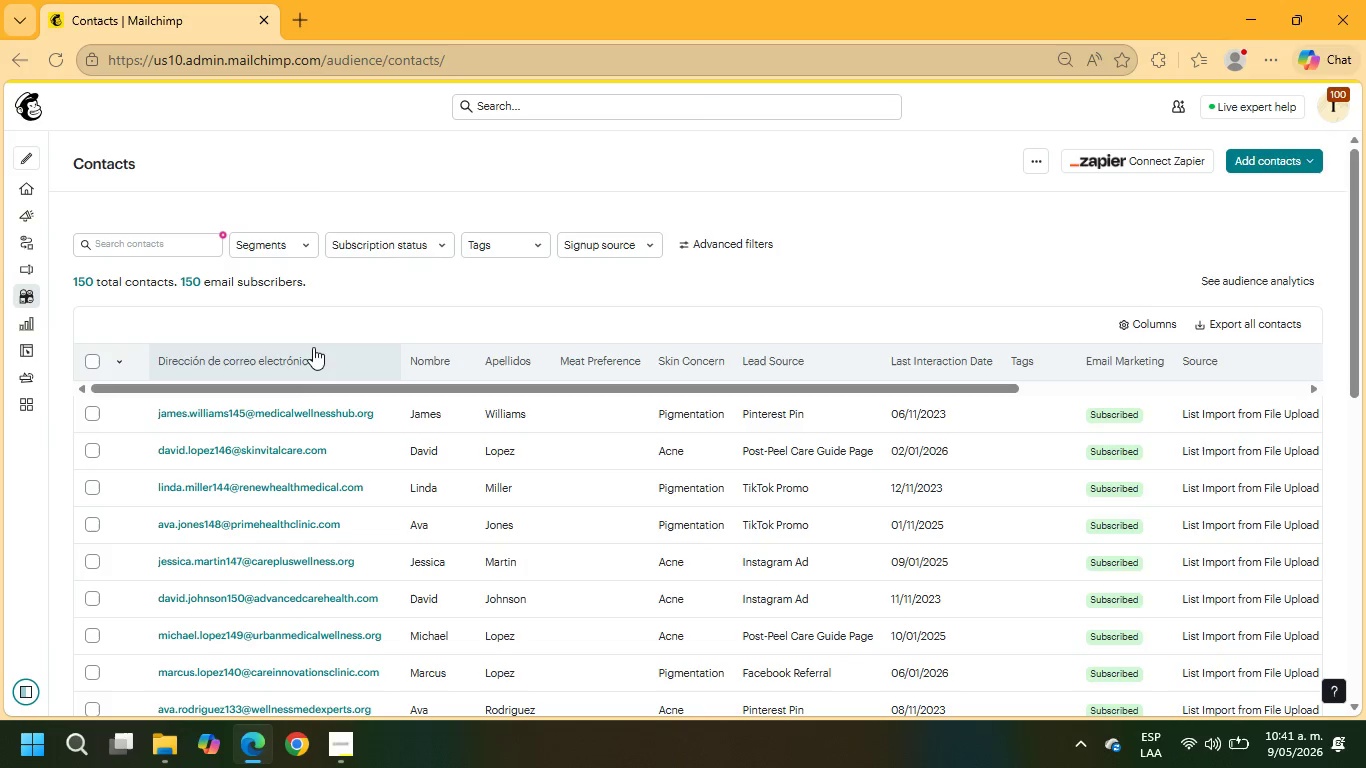 
wait(25.3)
 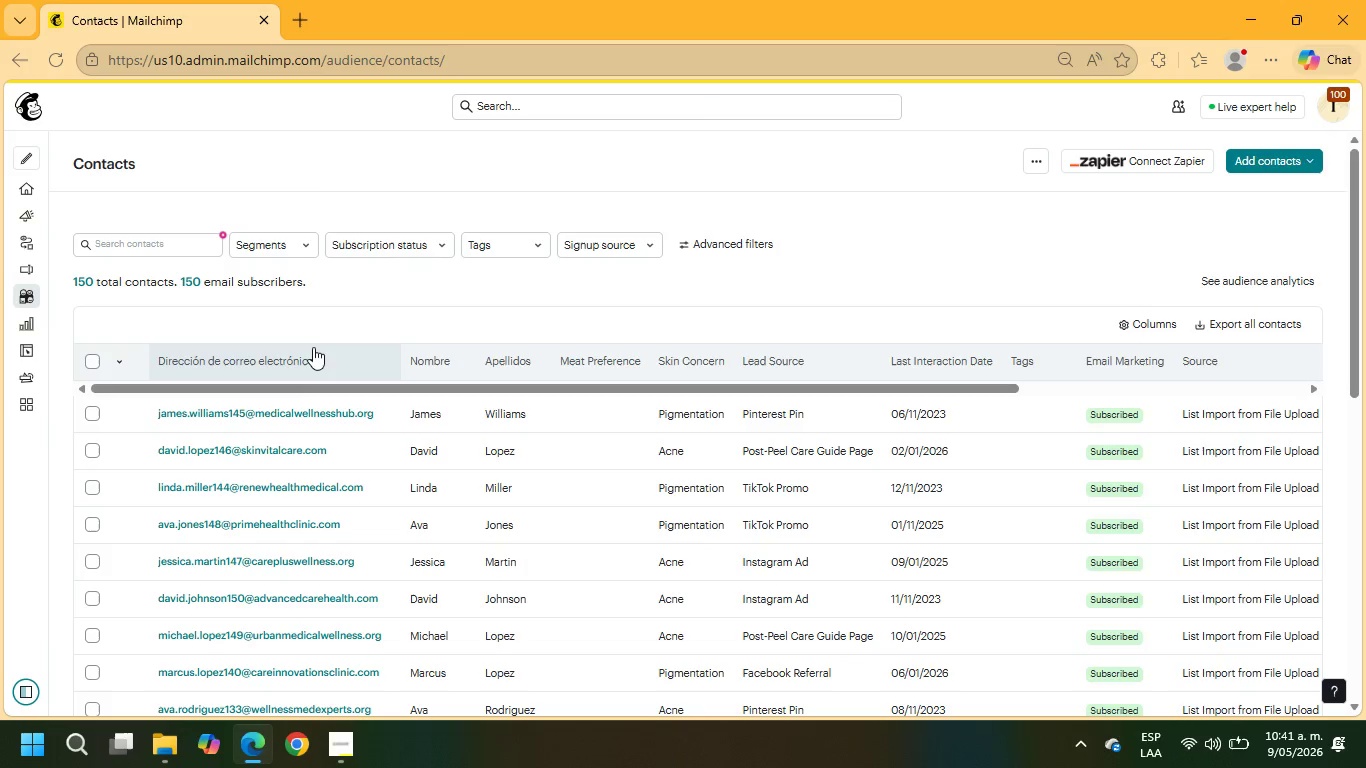 
scroll: coordinate [1127, 473], scroll_direction: down, amount: 29.0
 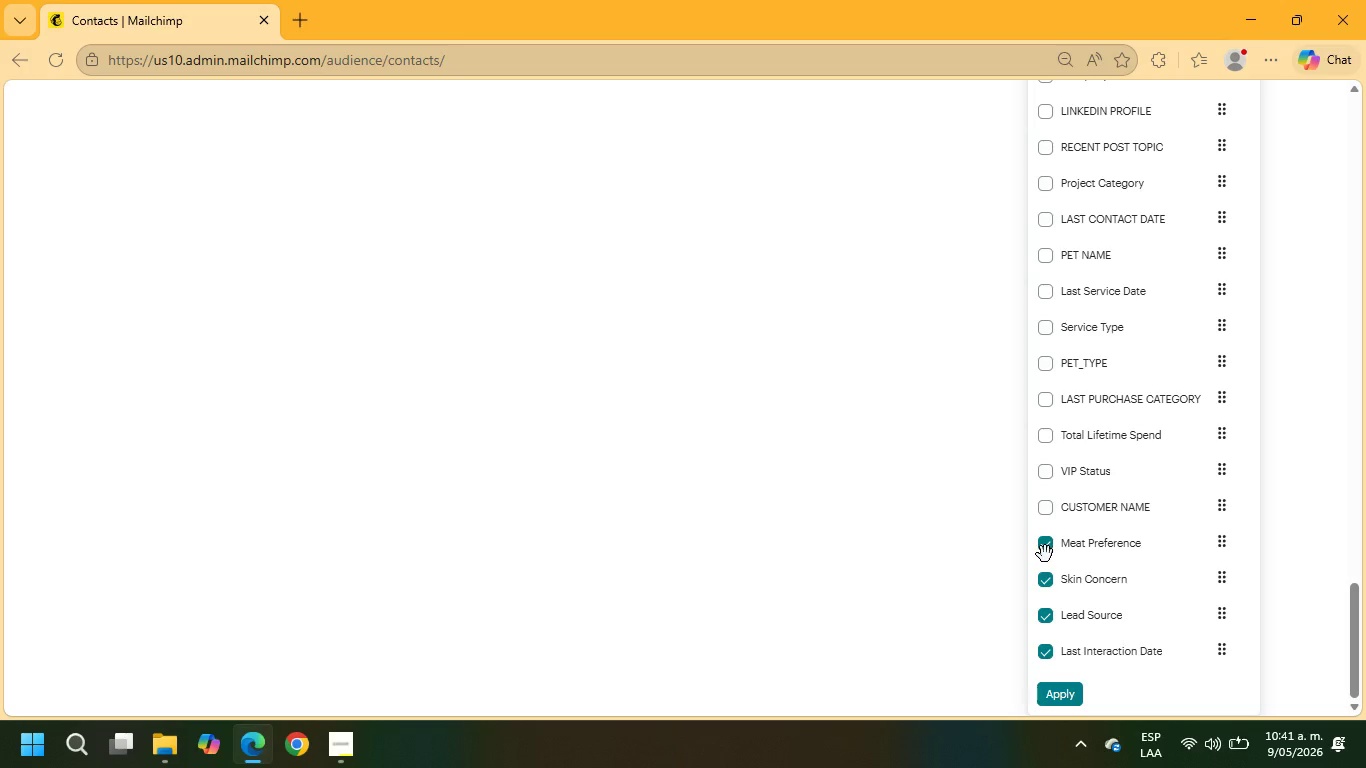 
left_click([1045, 553])
 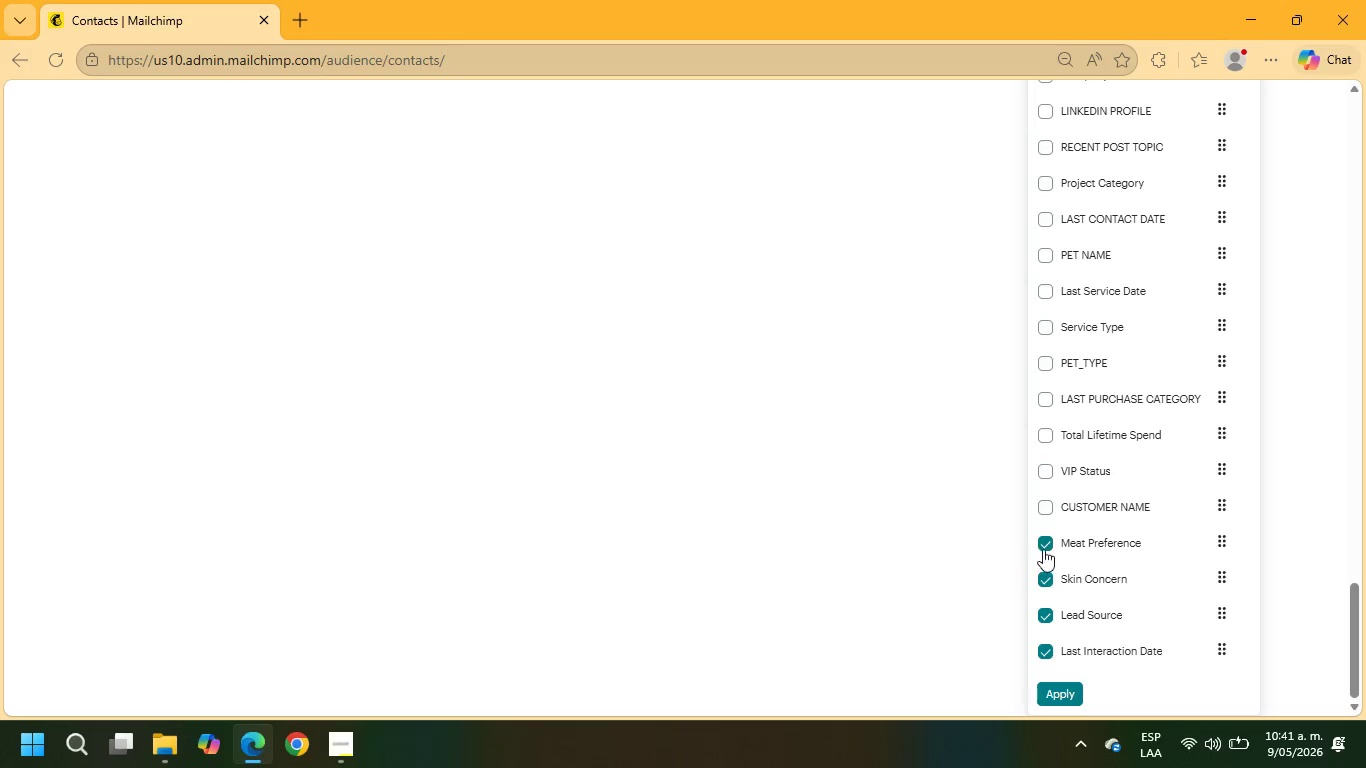 
left_click([1046, 546])
 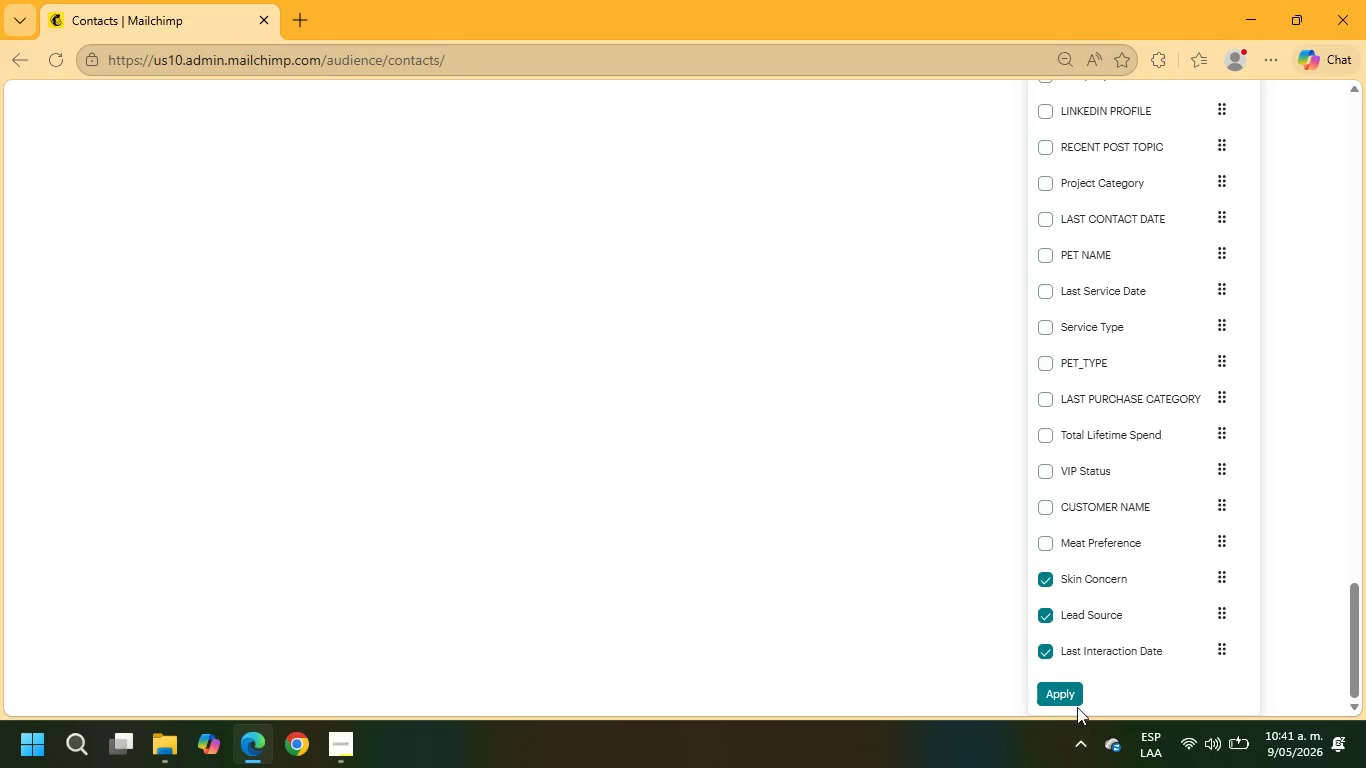 
left_click([1069, 696])
 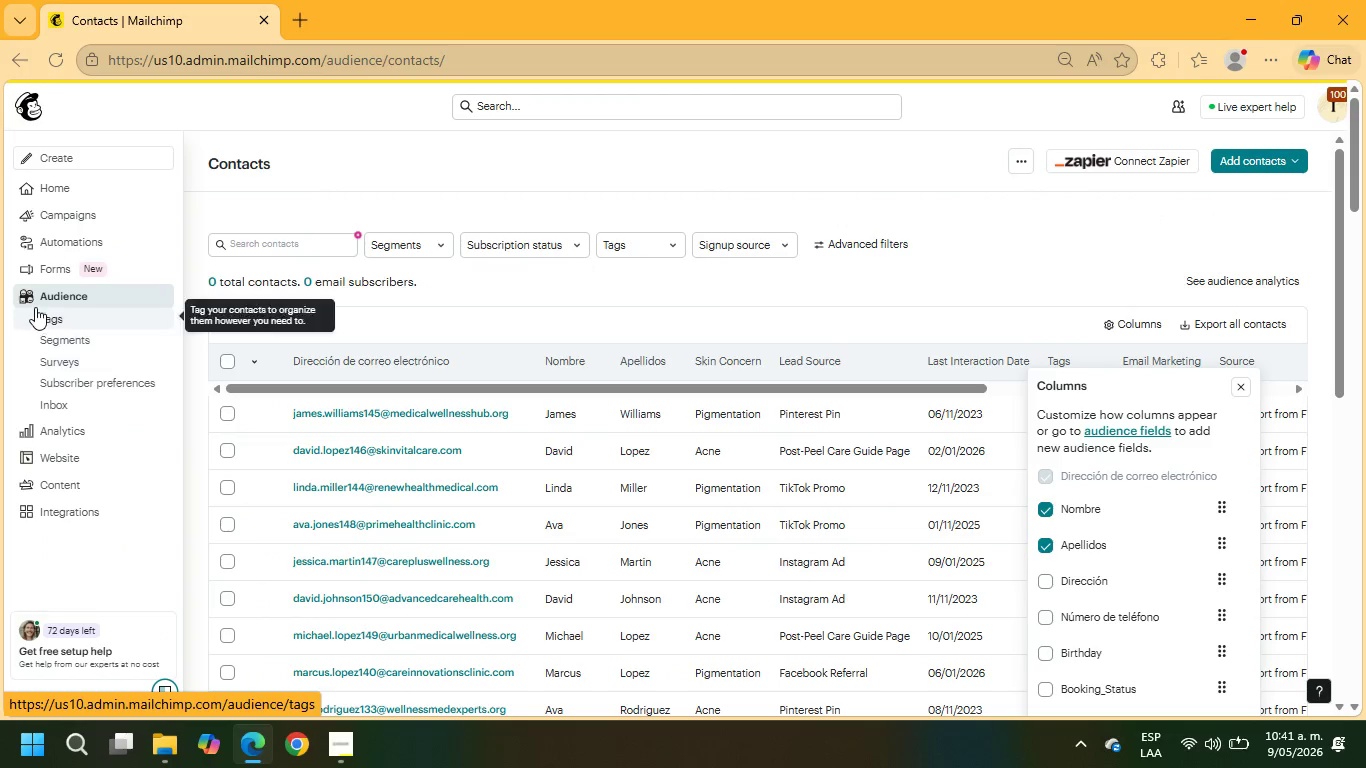 
left_click([51, 340])
 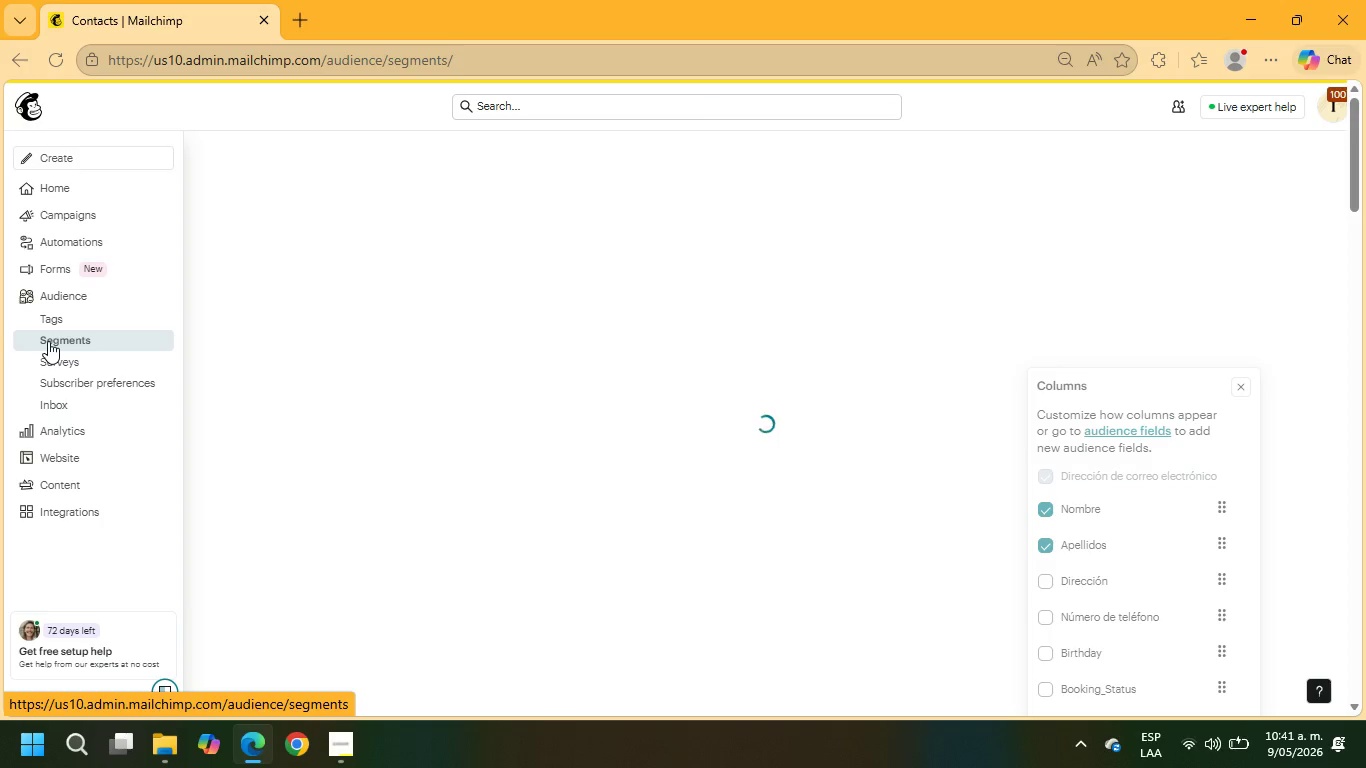 
wait(9.27)
 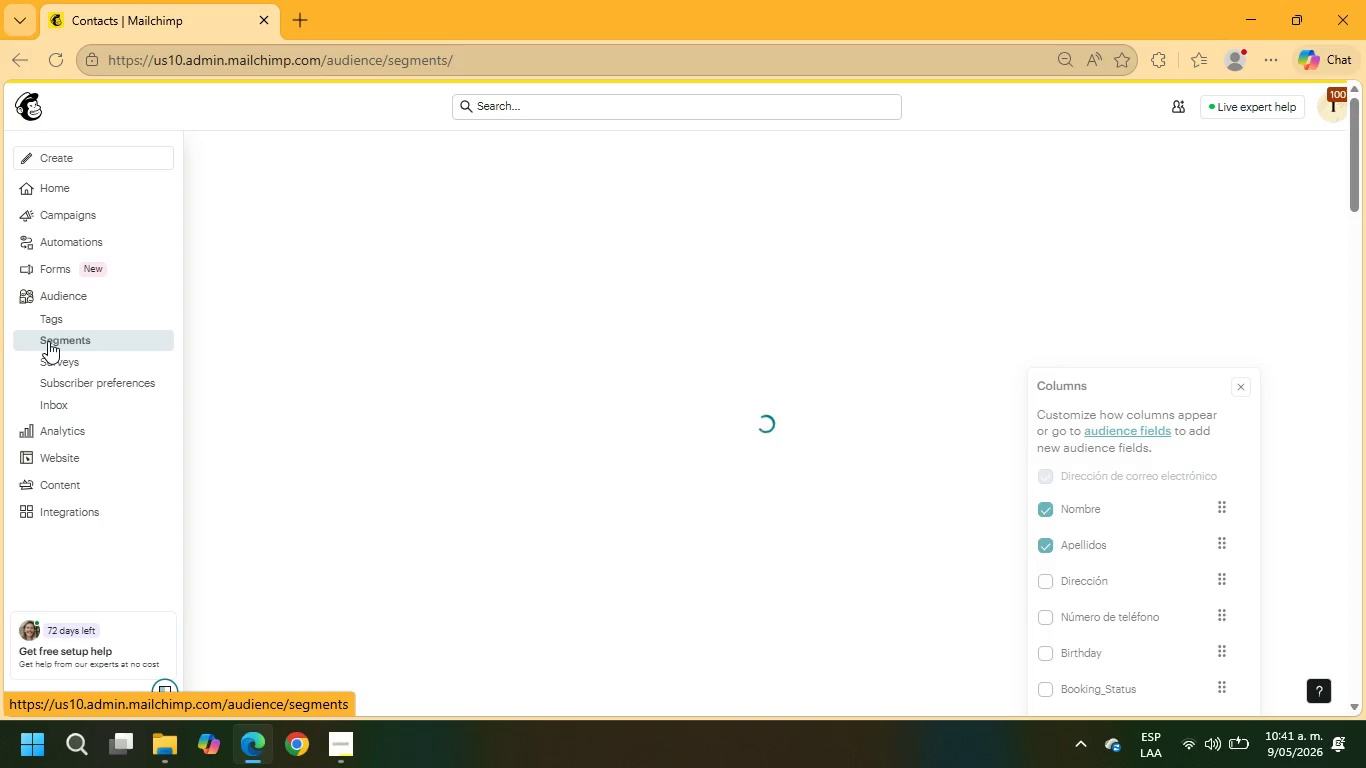 
left_click_drag(start_coordinate=[1272, 154], to_coordinate=[1273, 159])
 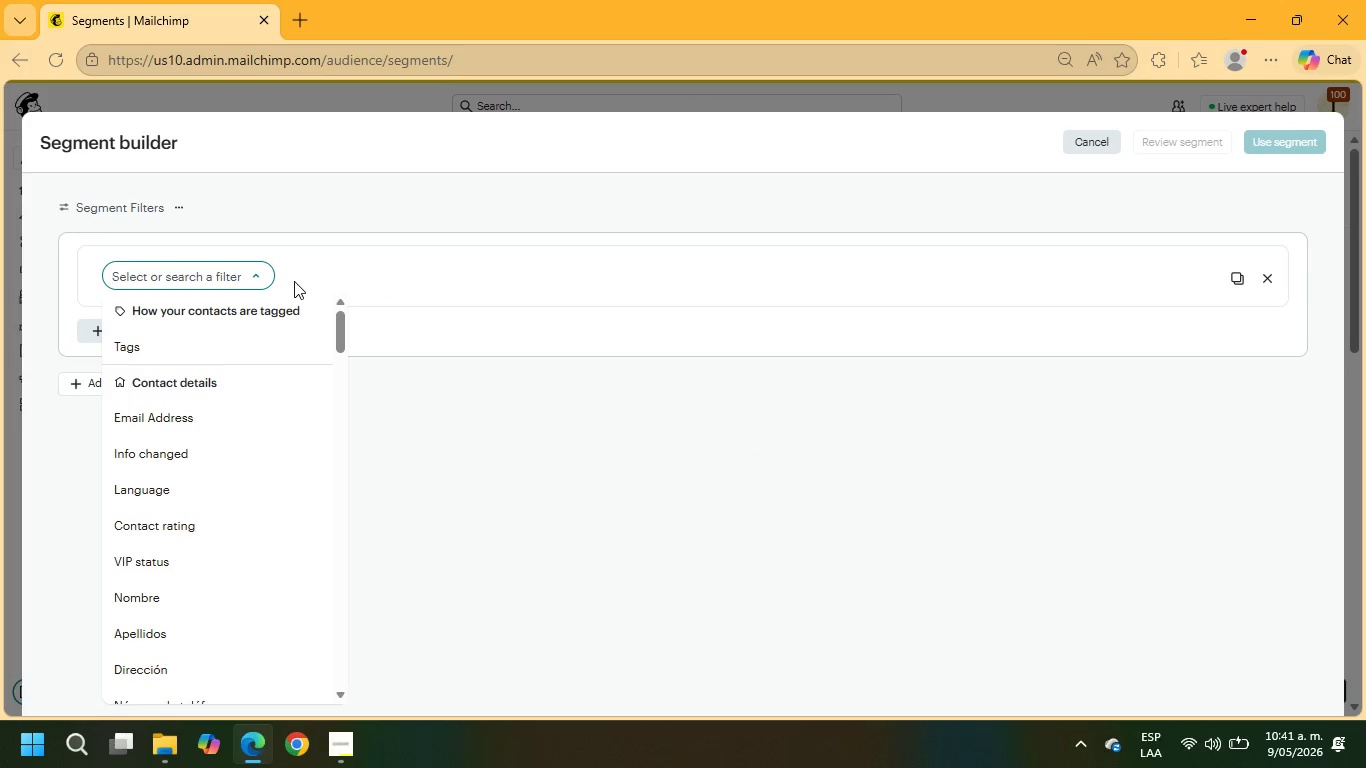 
type(Skin)
key(Backspace)
key(Backspace)
key(Backspace)
key(Backspace)
key(Backspace)
type(sKIN CON)
 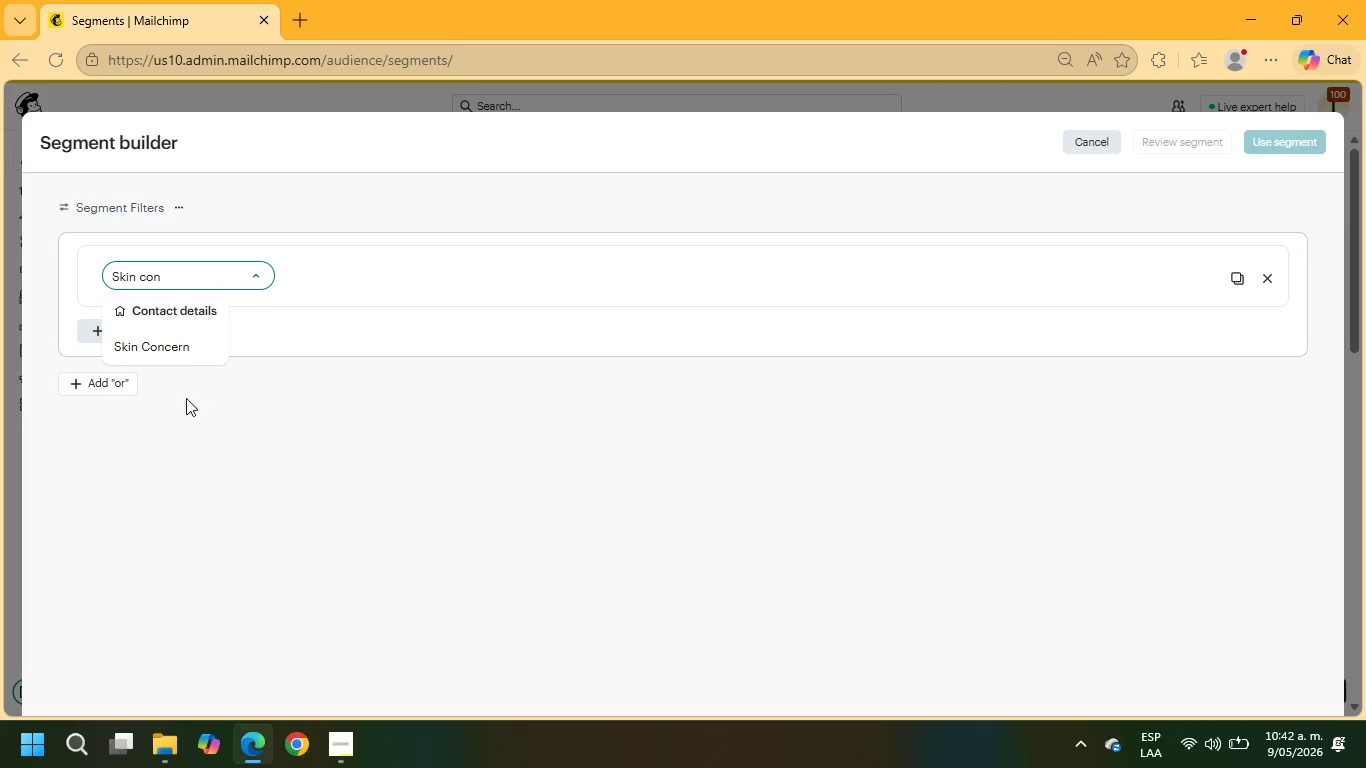 
left_click([168, 339])
 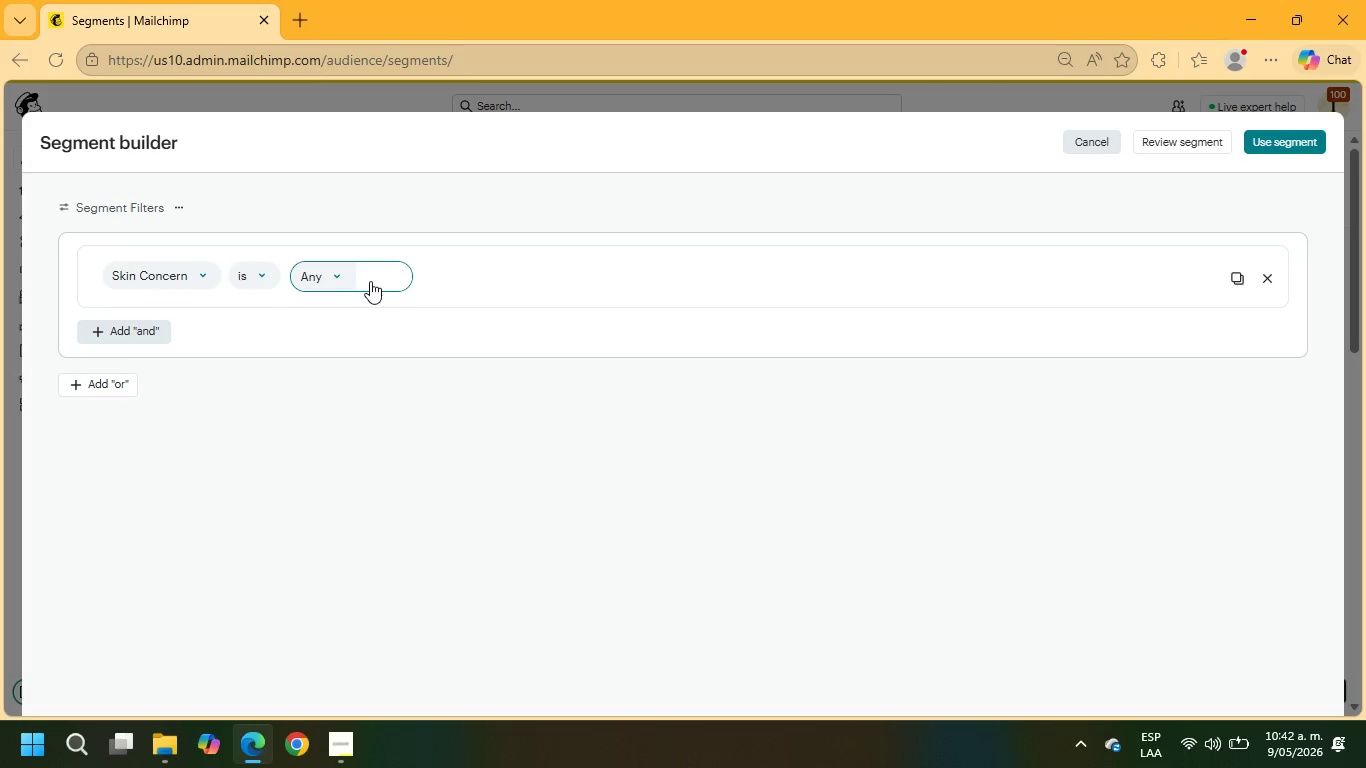 
type(acn)
key(Backspace)
key(Backspace)
key(Backspace)
type(Acne)
 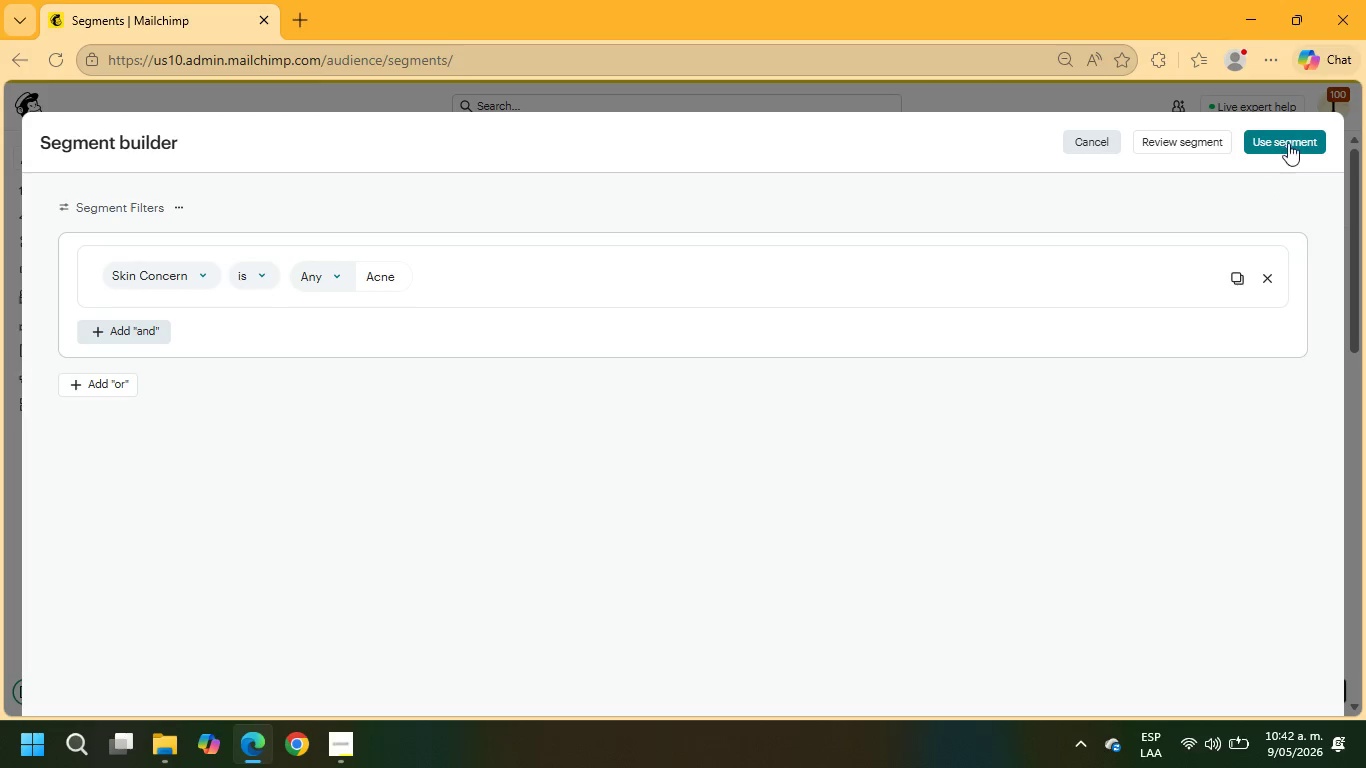 
left_click([1291, 137])
 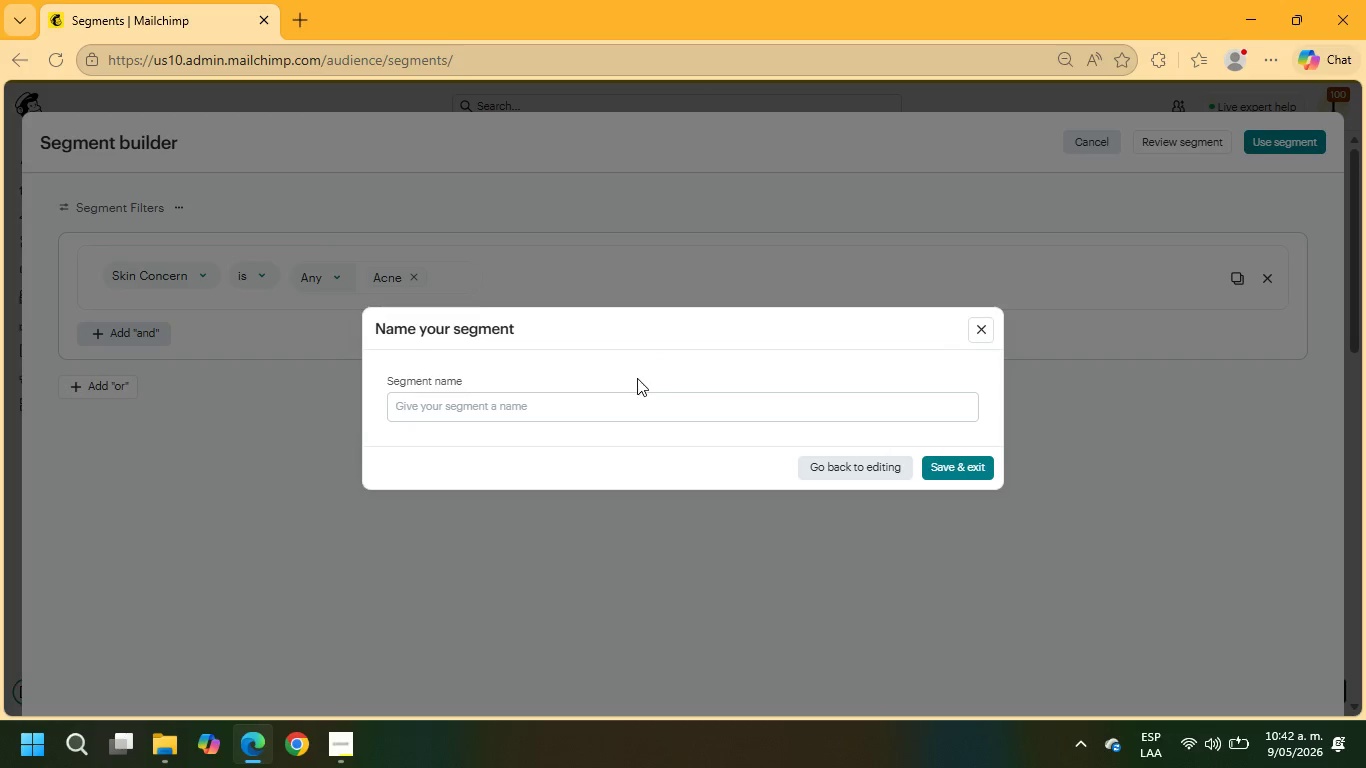 
left_click([618, 408])
 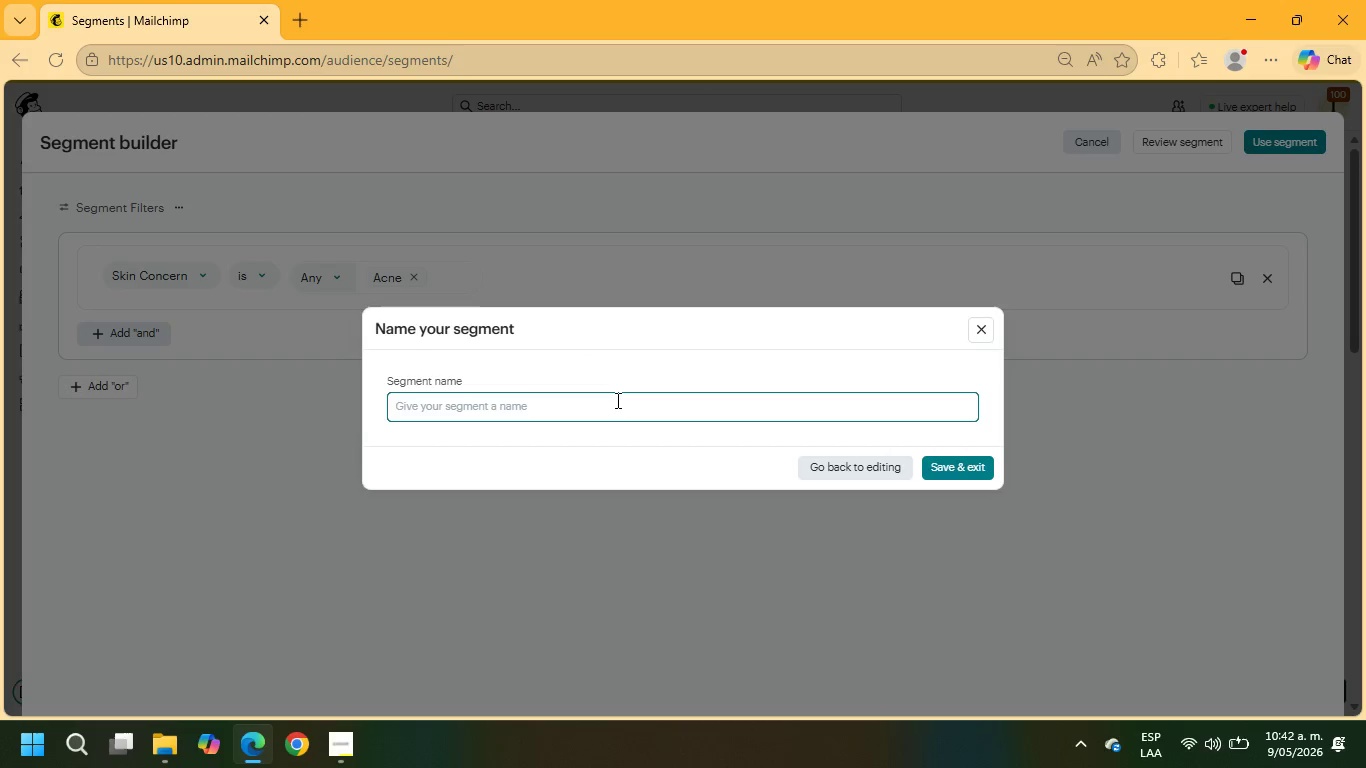 
type(Acne l)
key(Backspace)
type(Leads)
 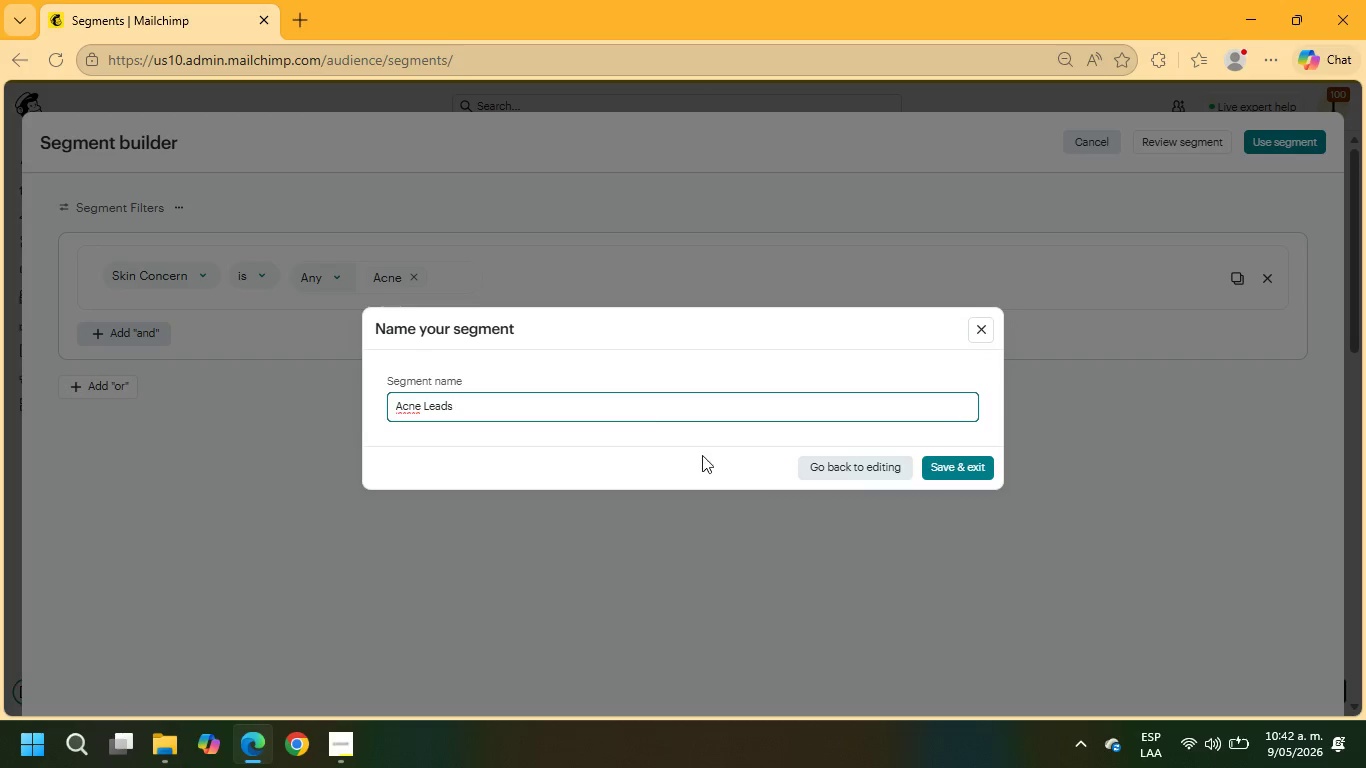 
left_click([948, 467])
 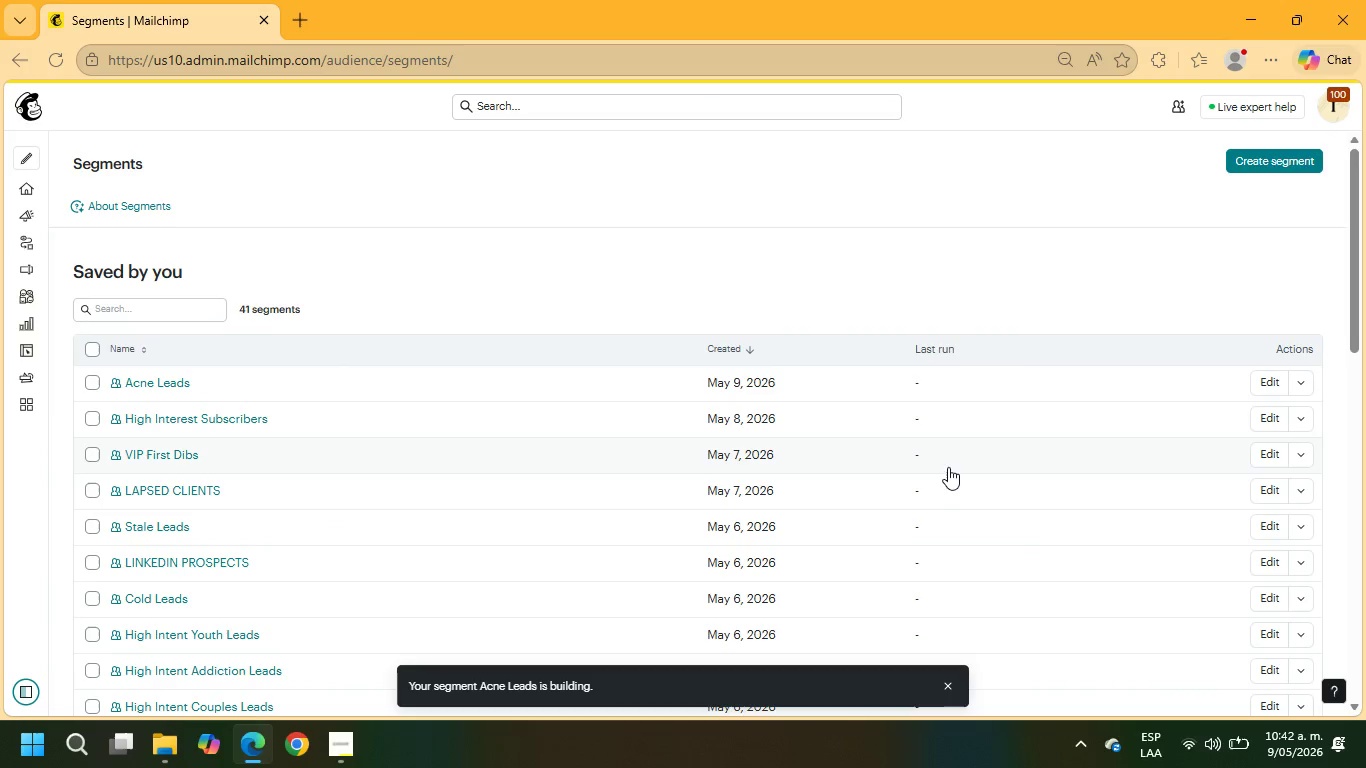 
left_click([170, 390])
 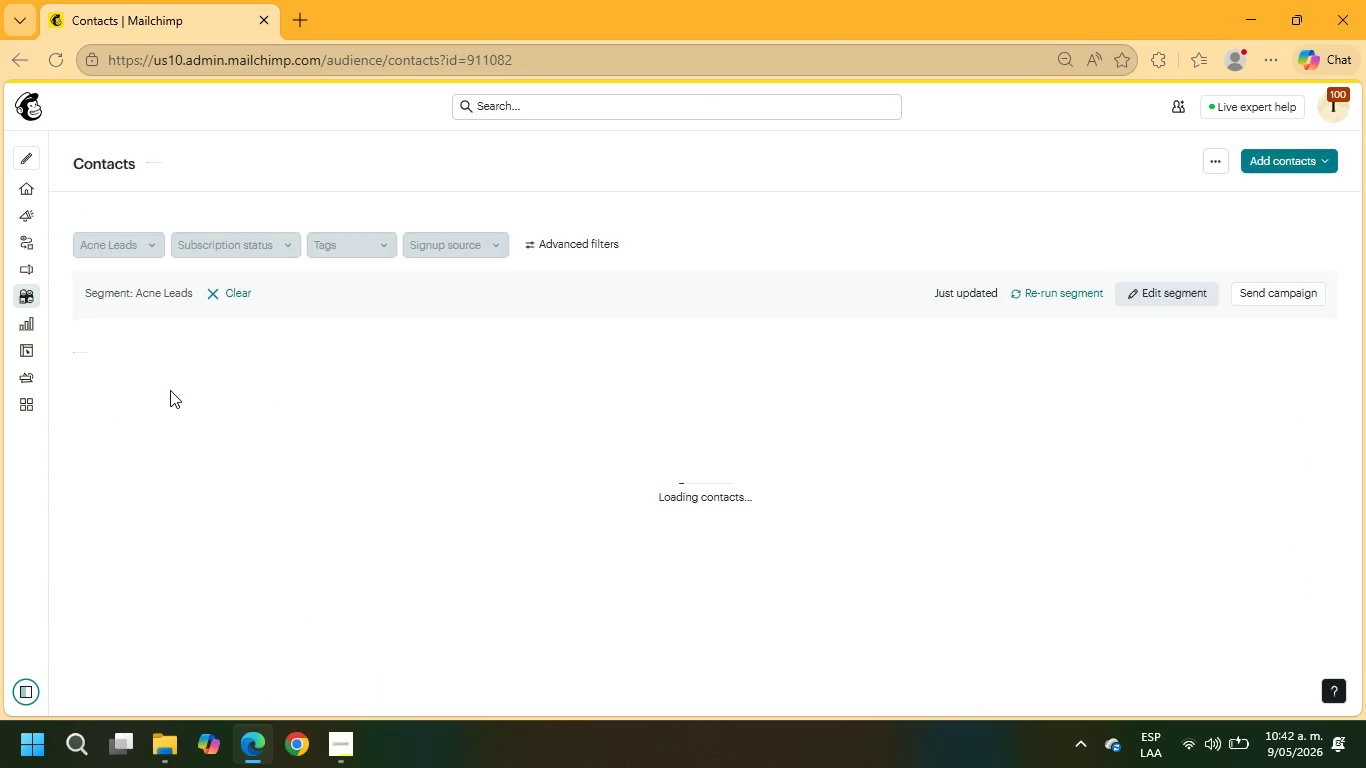 
wait(8.03)
 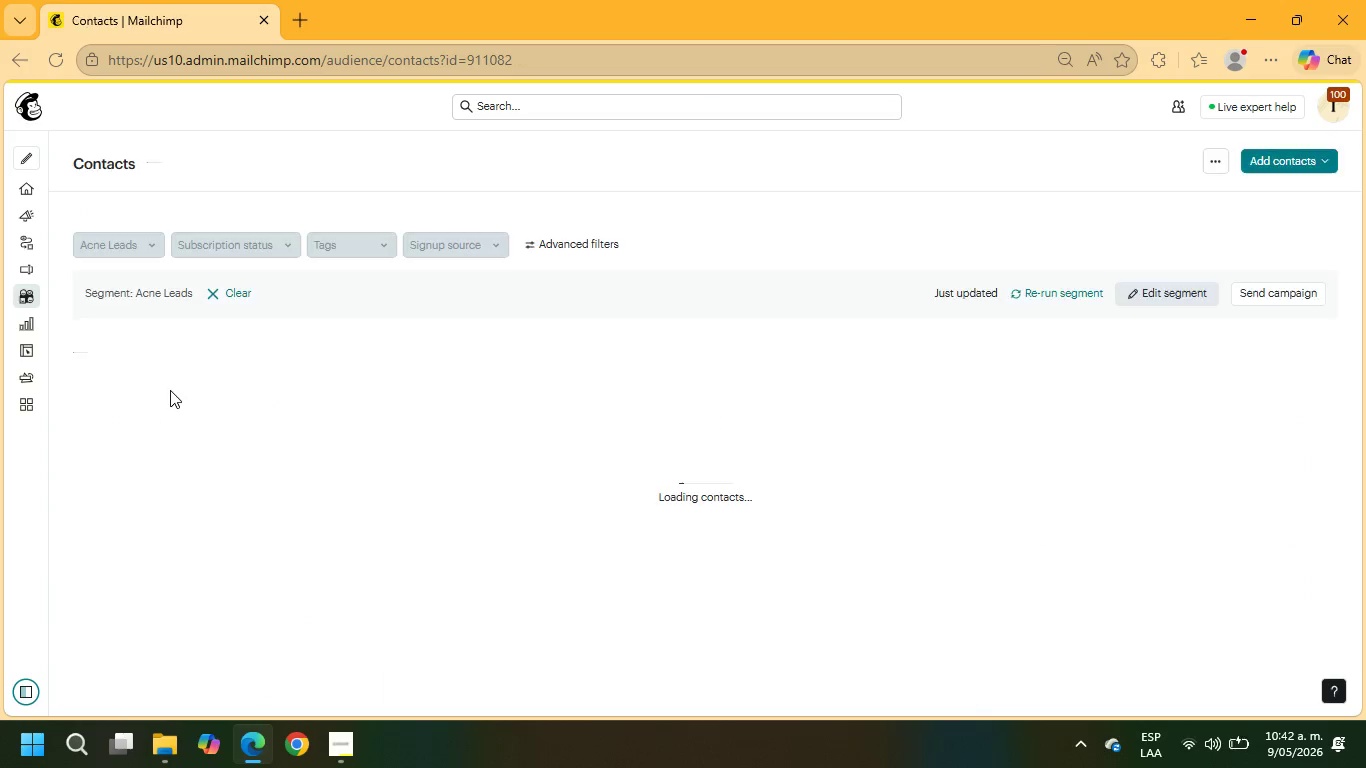 
left_click([12, 58])
 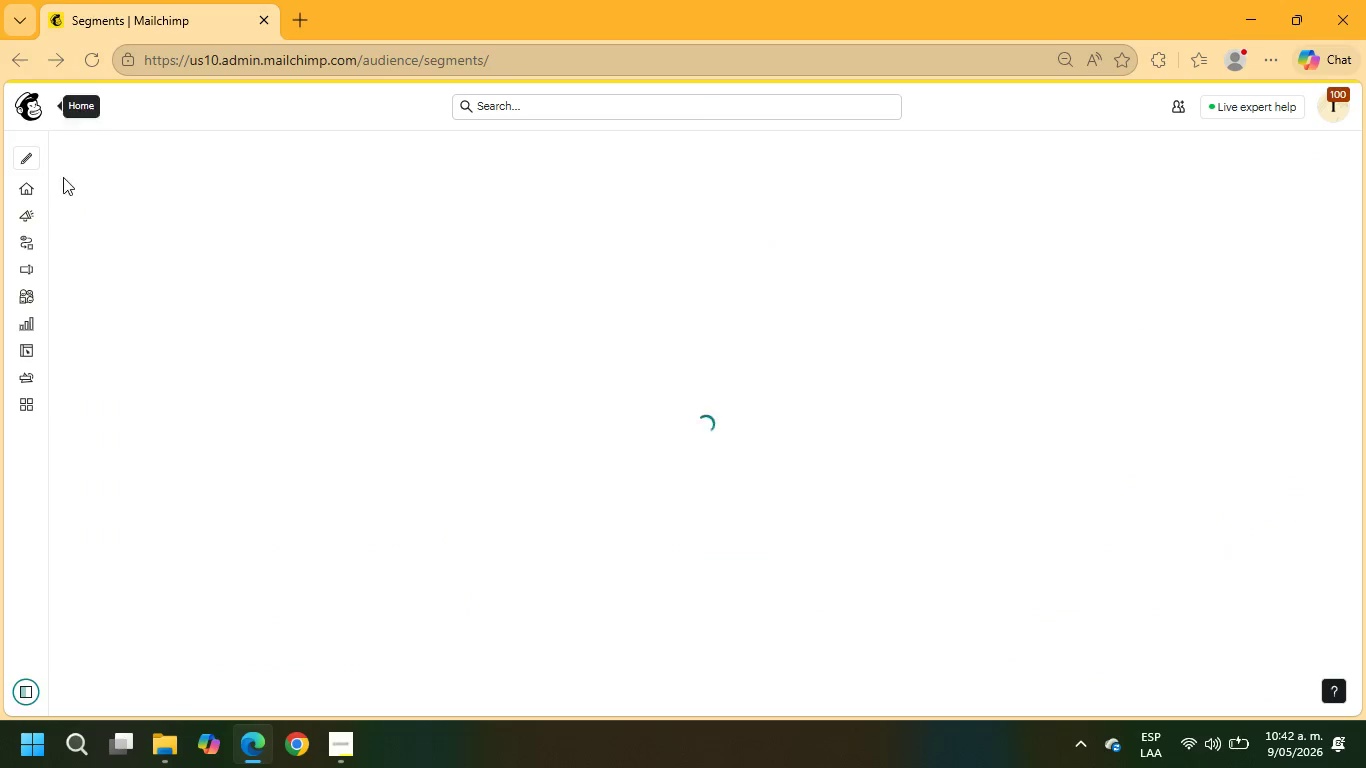 
mouse_move([202, 416])
 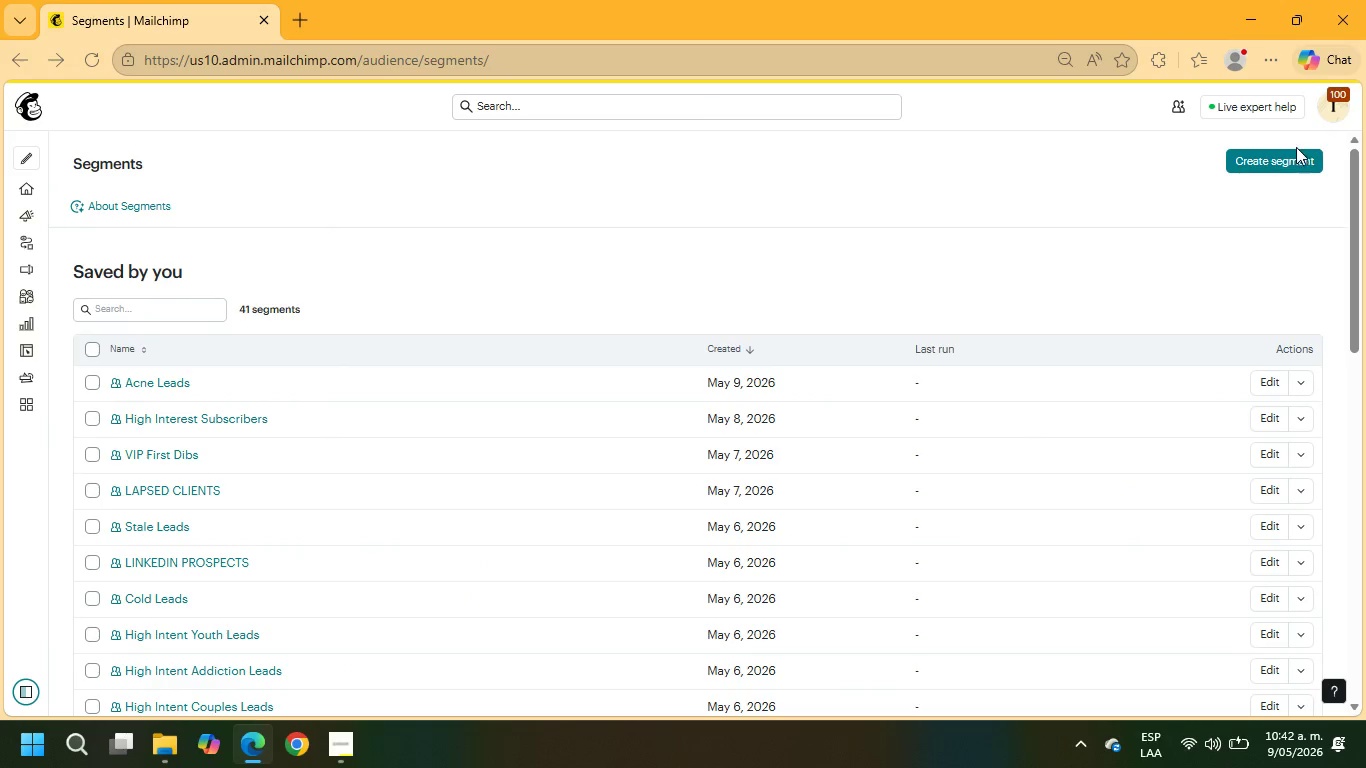 
left_click([1293, 150])
 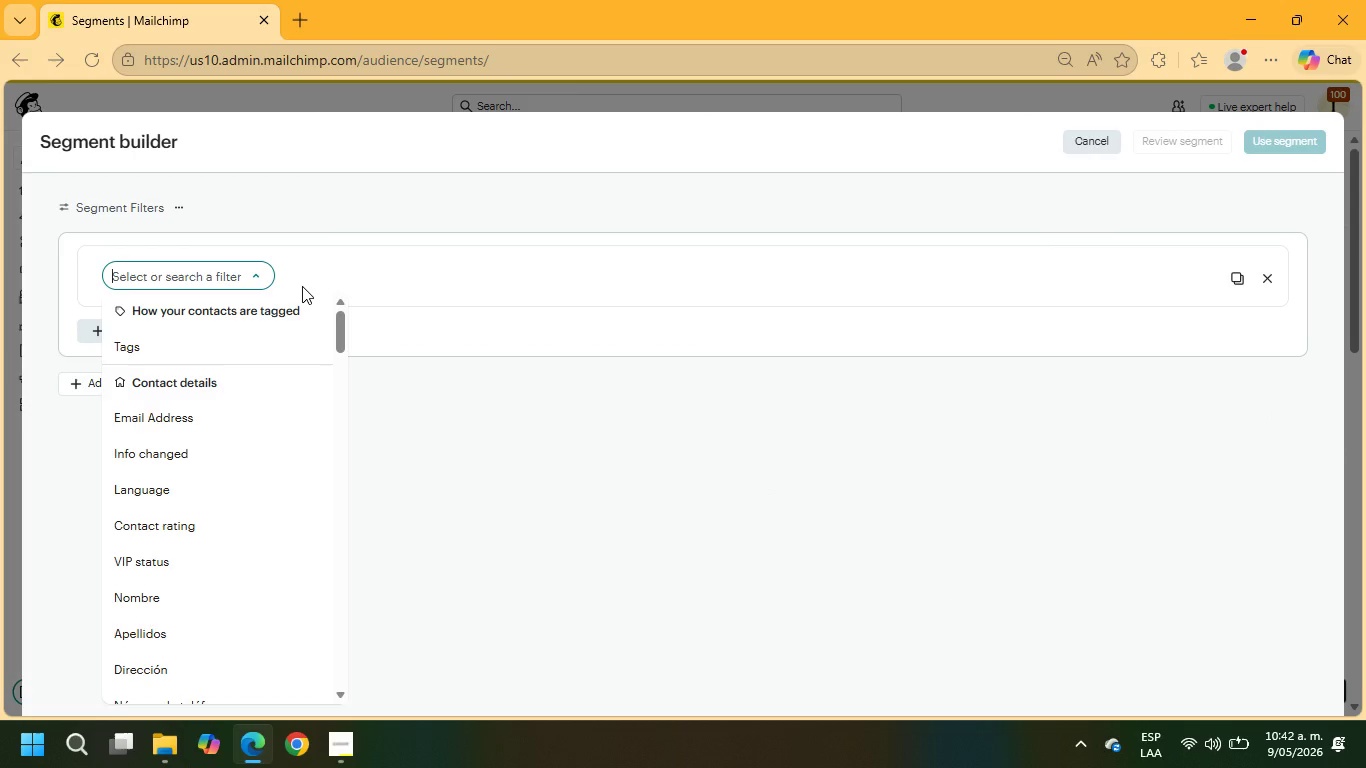 
type(skin)
 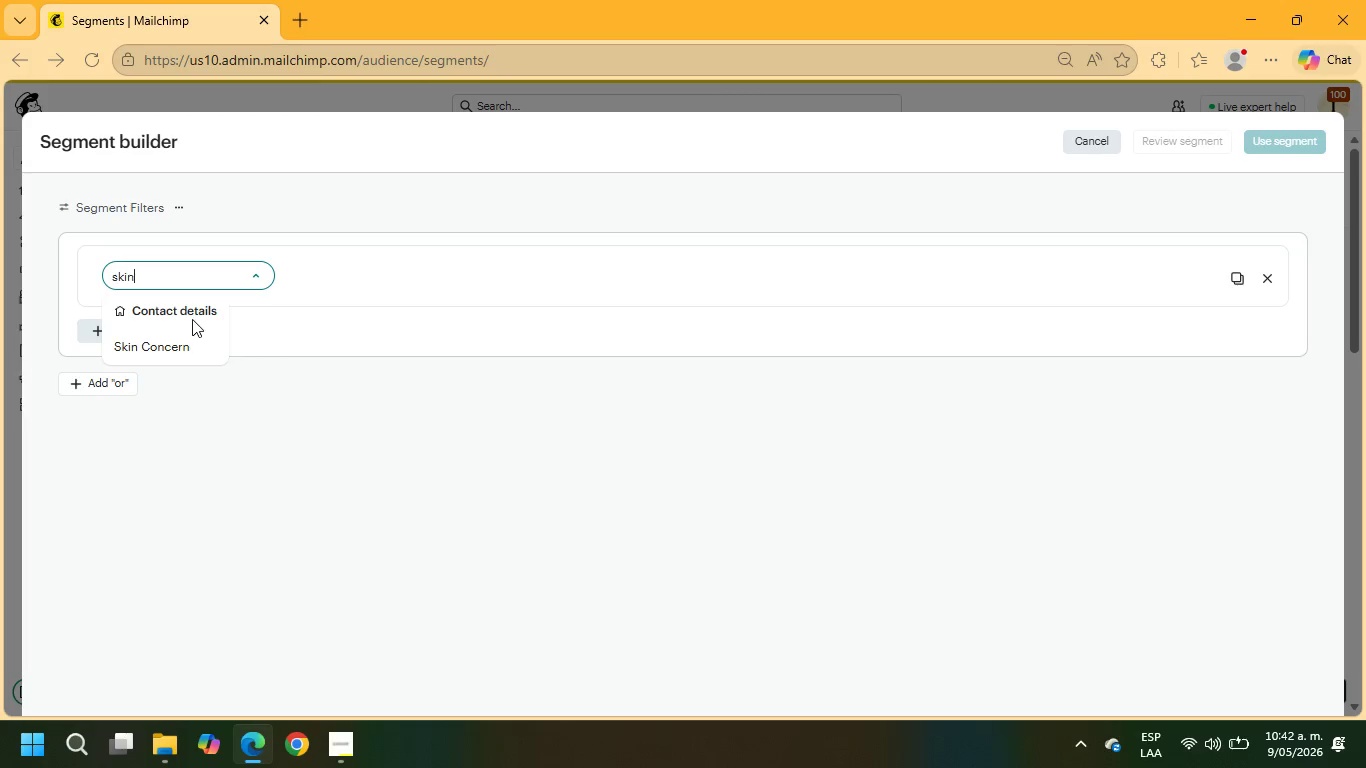 
left_click([172, 348])
 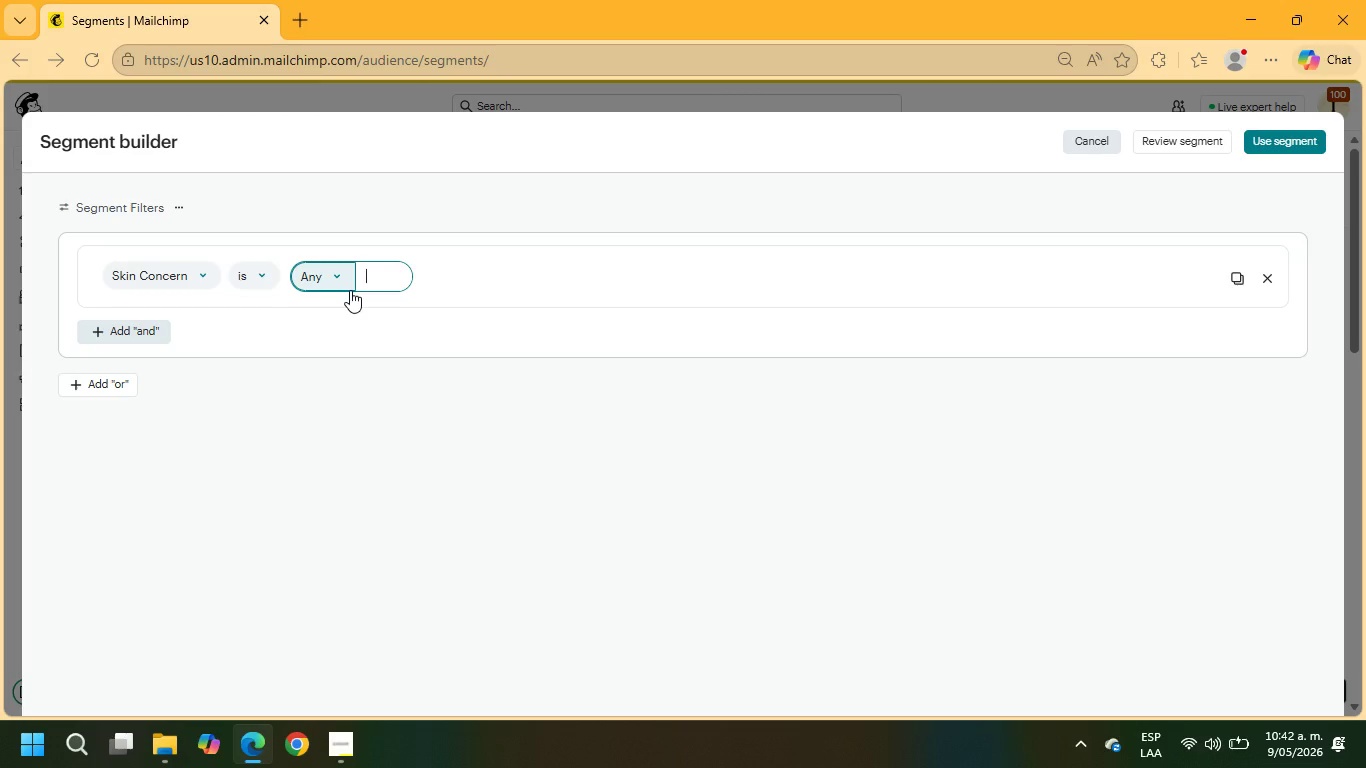 
type(Aging)
 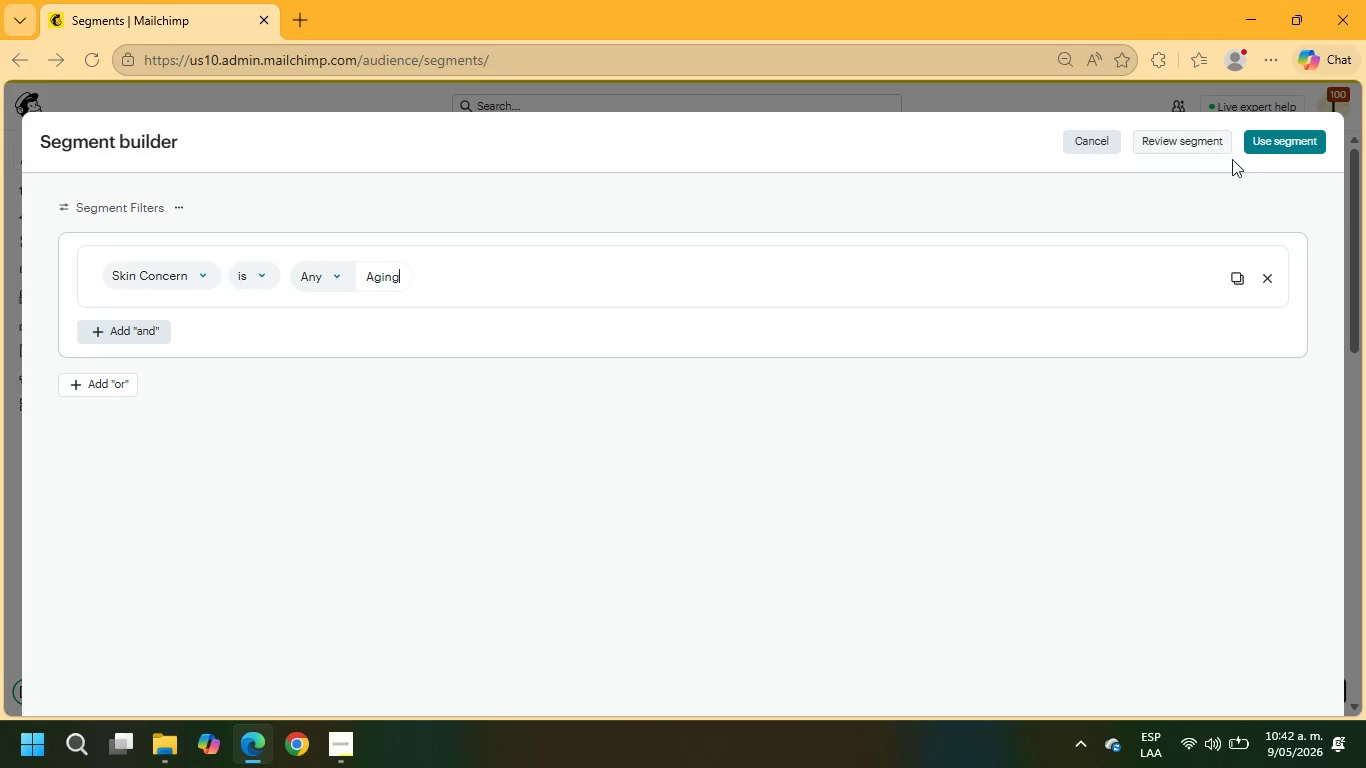 
left_click([1300, 128])
 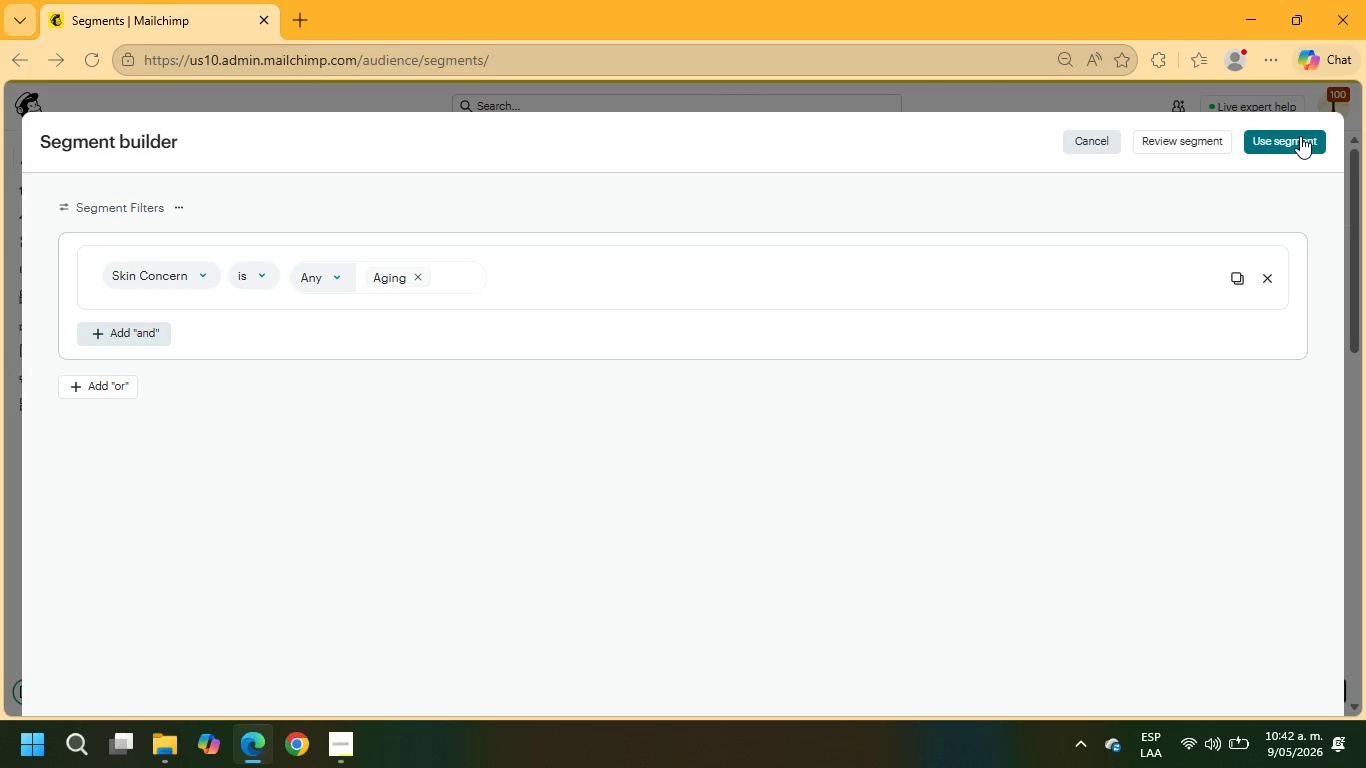 
left_click([1300, 136])
 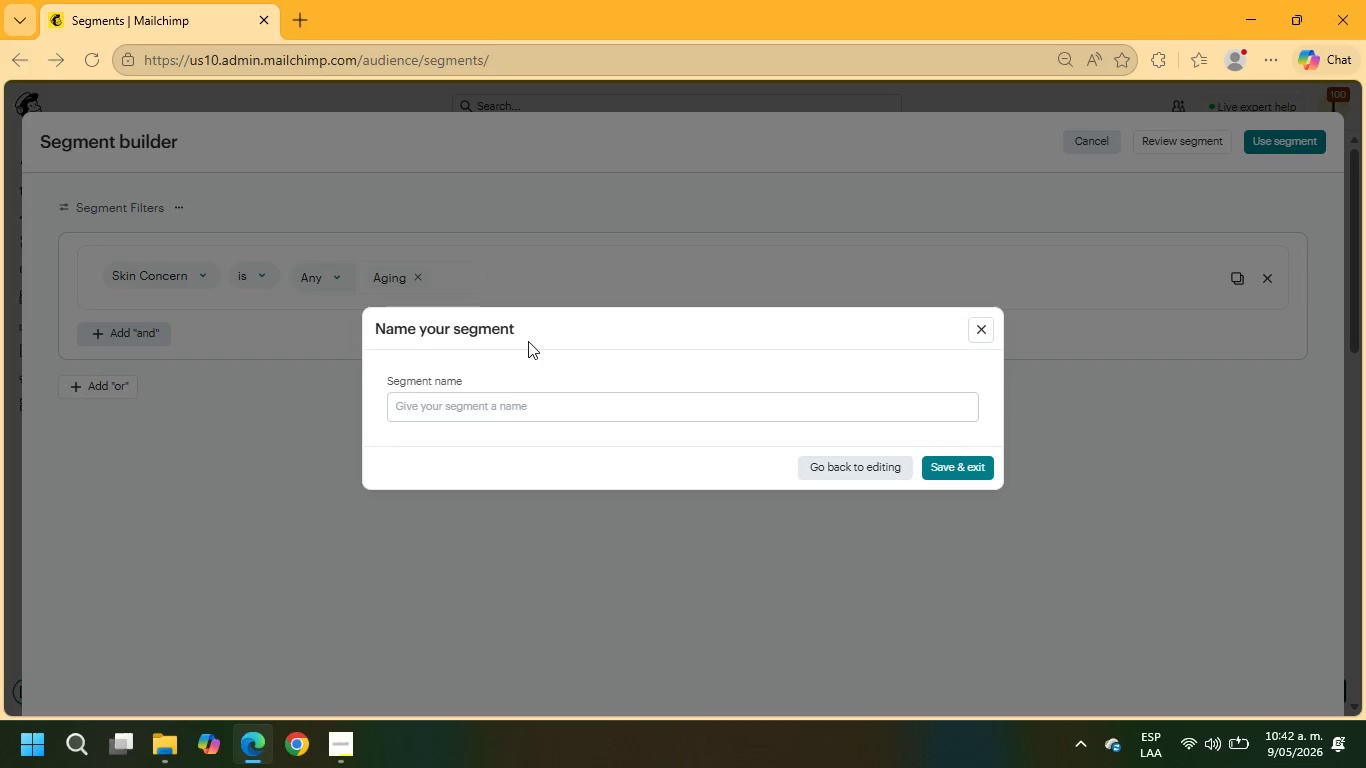 
left_click([501, 417])
 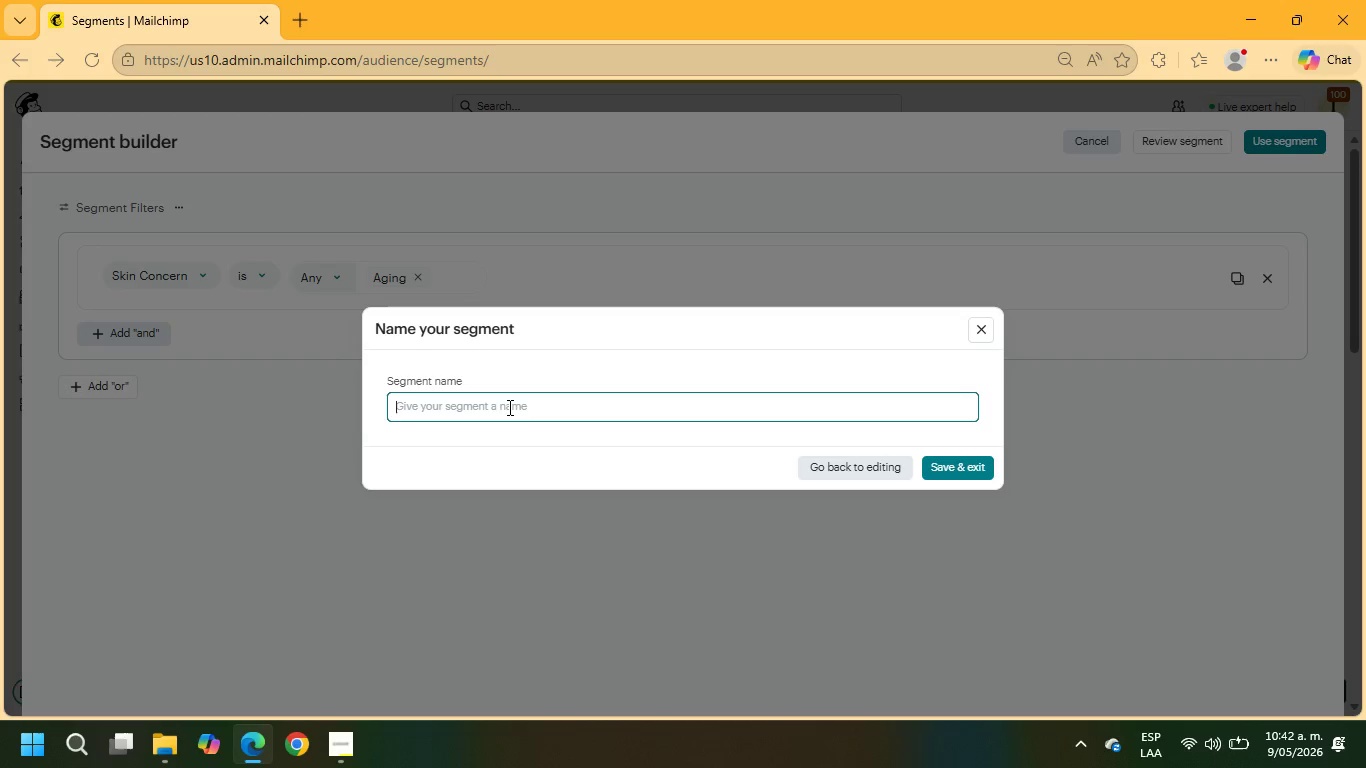 
type(Aging Leads)
 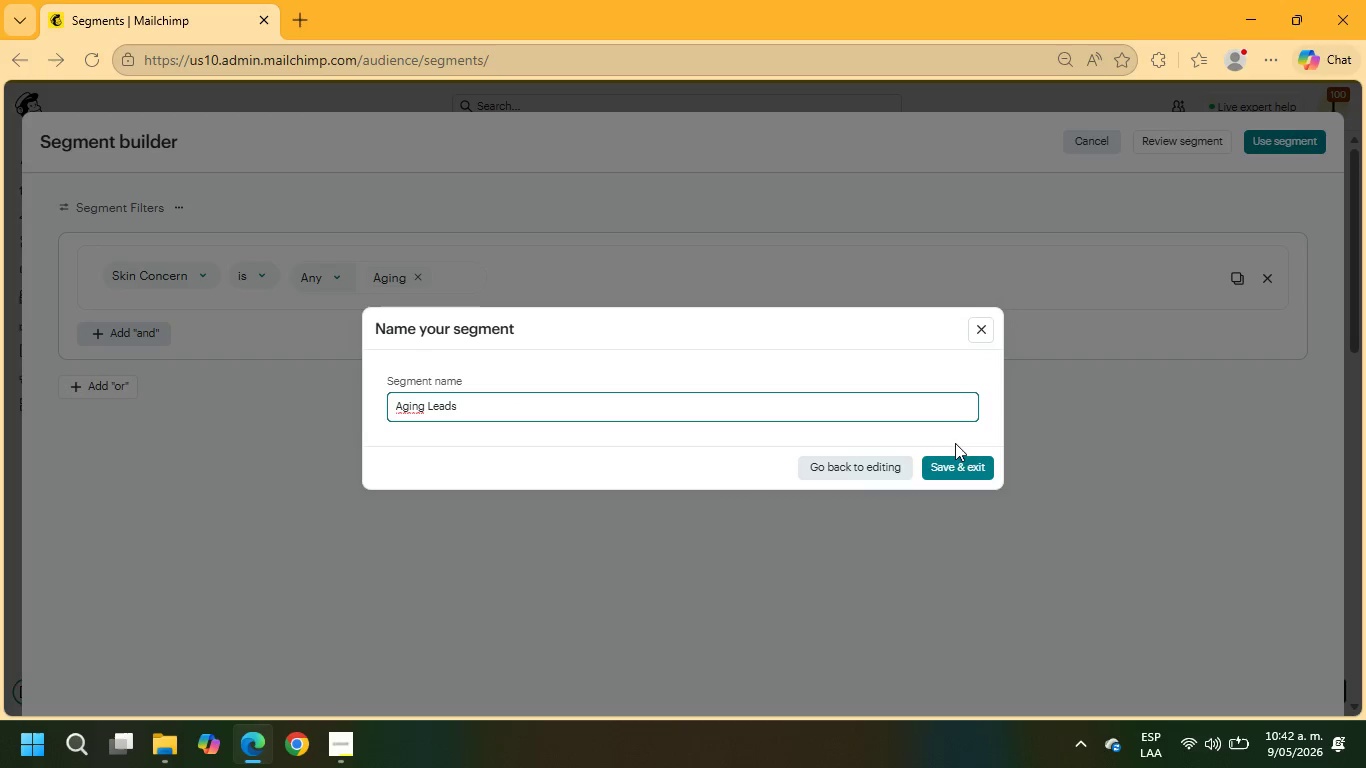 
left_click([958, 457])
 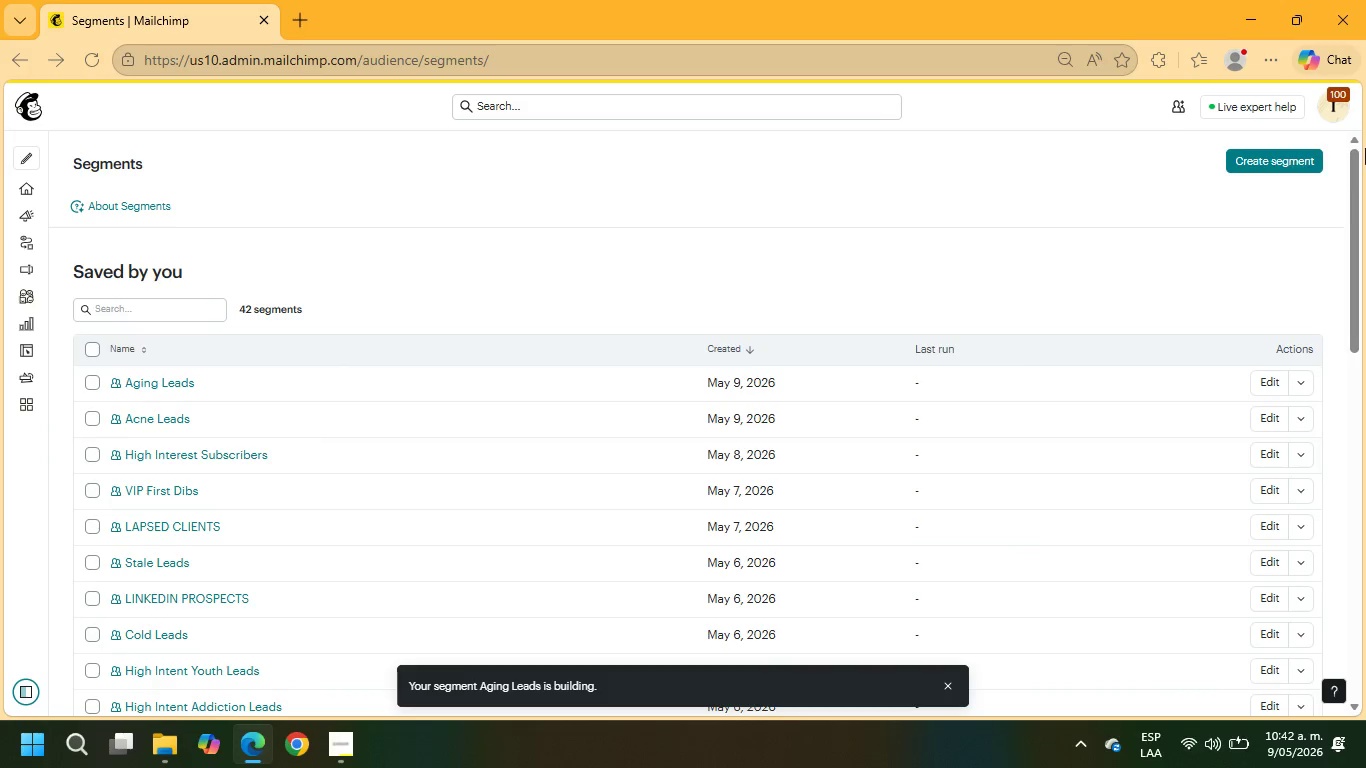 
left_click([1301, 167])
 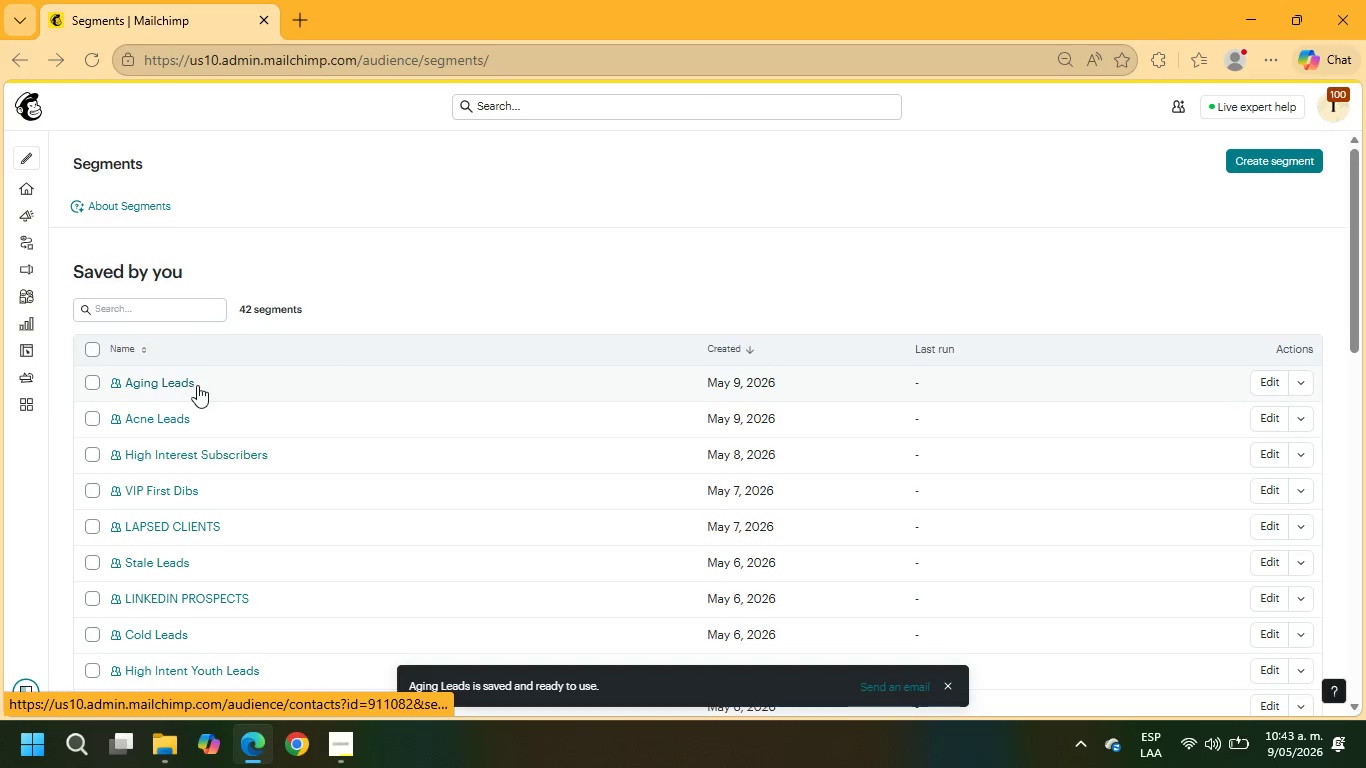 
wait(7.62)
 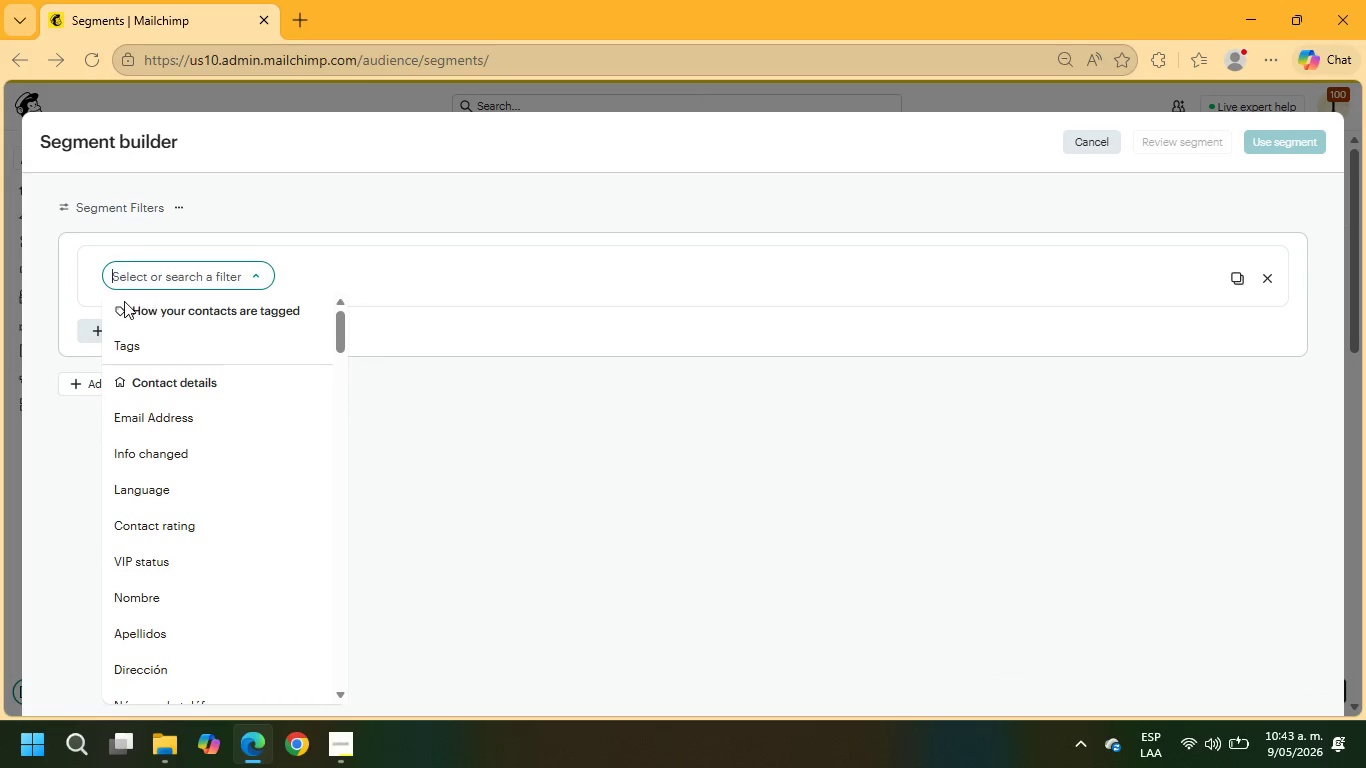 
left_click([1254, 159])
 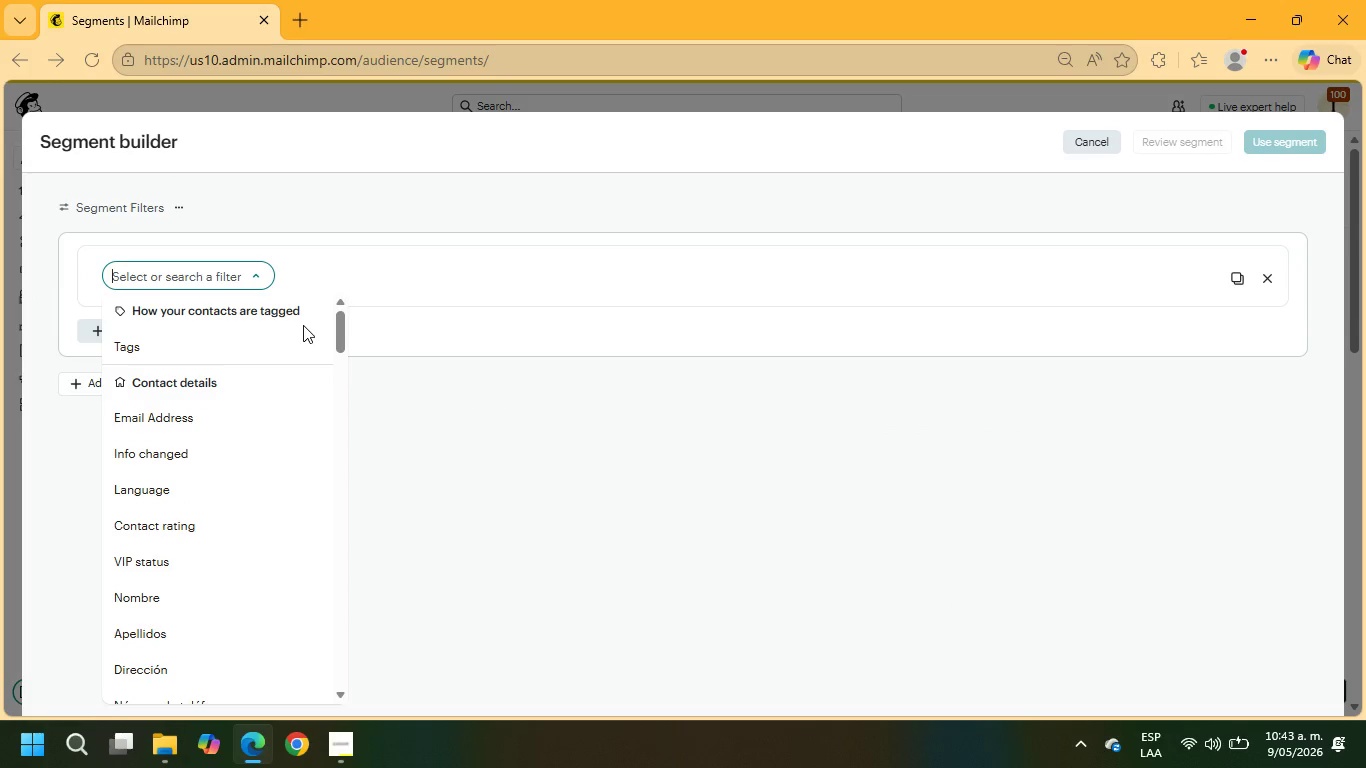 
type(skin)
 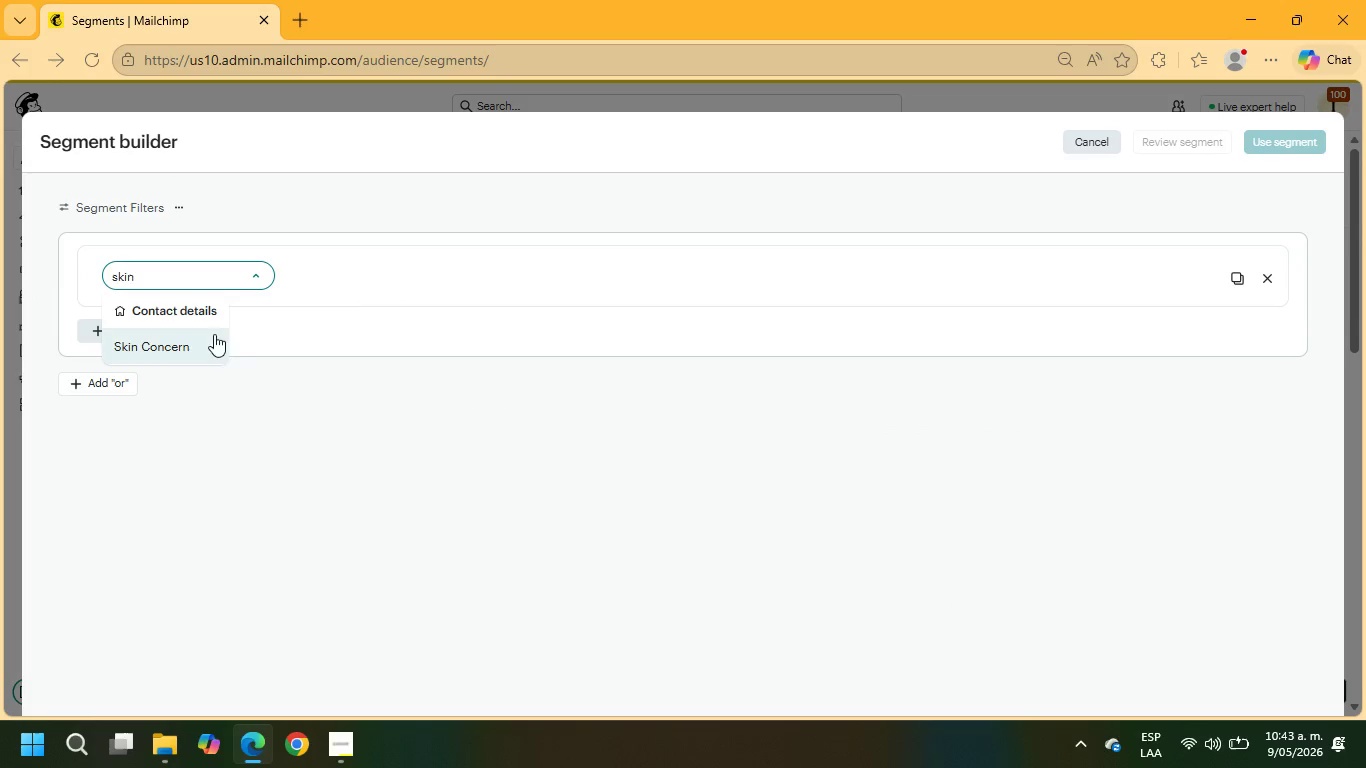 
left_click([200, 331])
 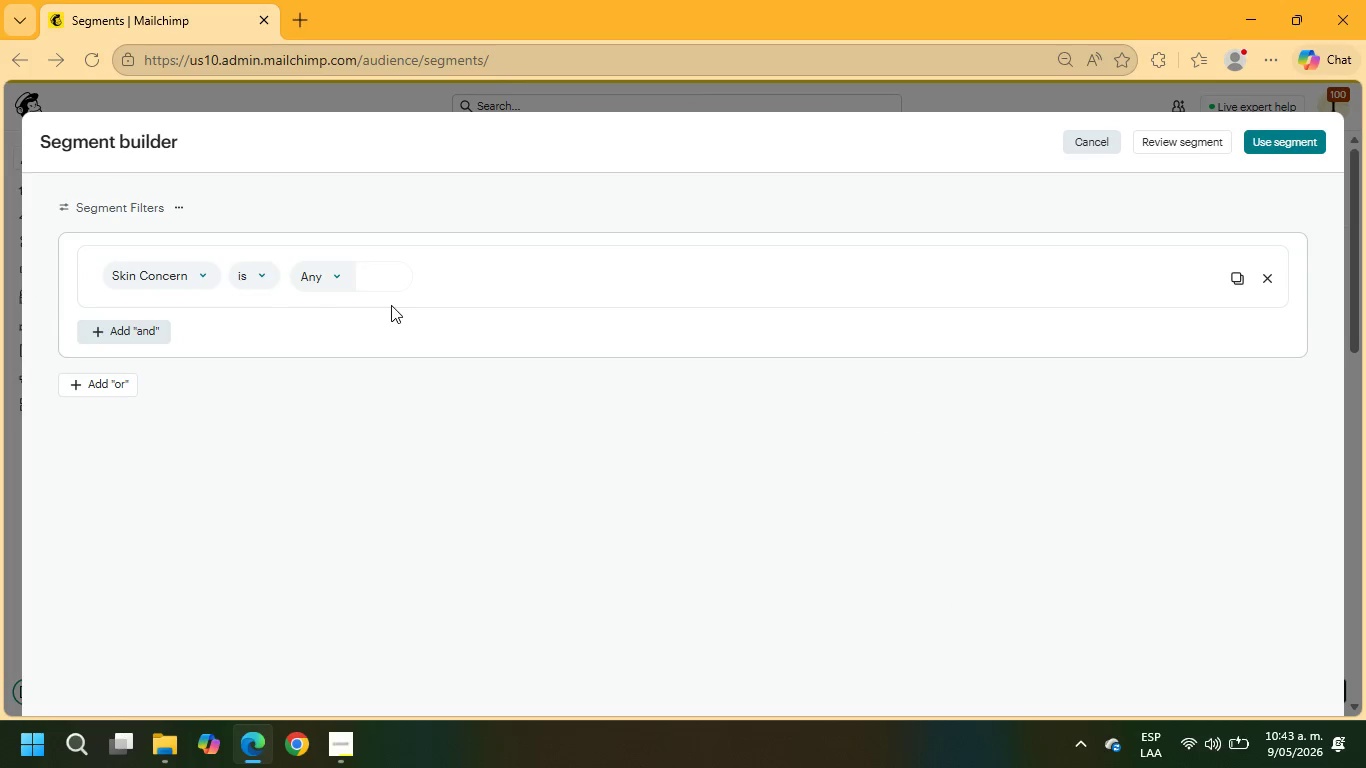 
type(pigmen)
key(Backspace)
key(Backspace)
key(Backspace)
key(Backspace)
key(Backspace)
key(Backspace)
type(Pigmentatio)
 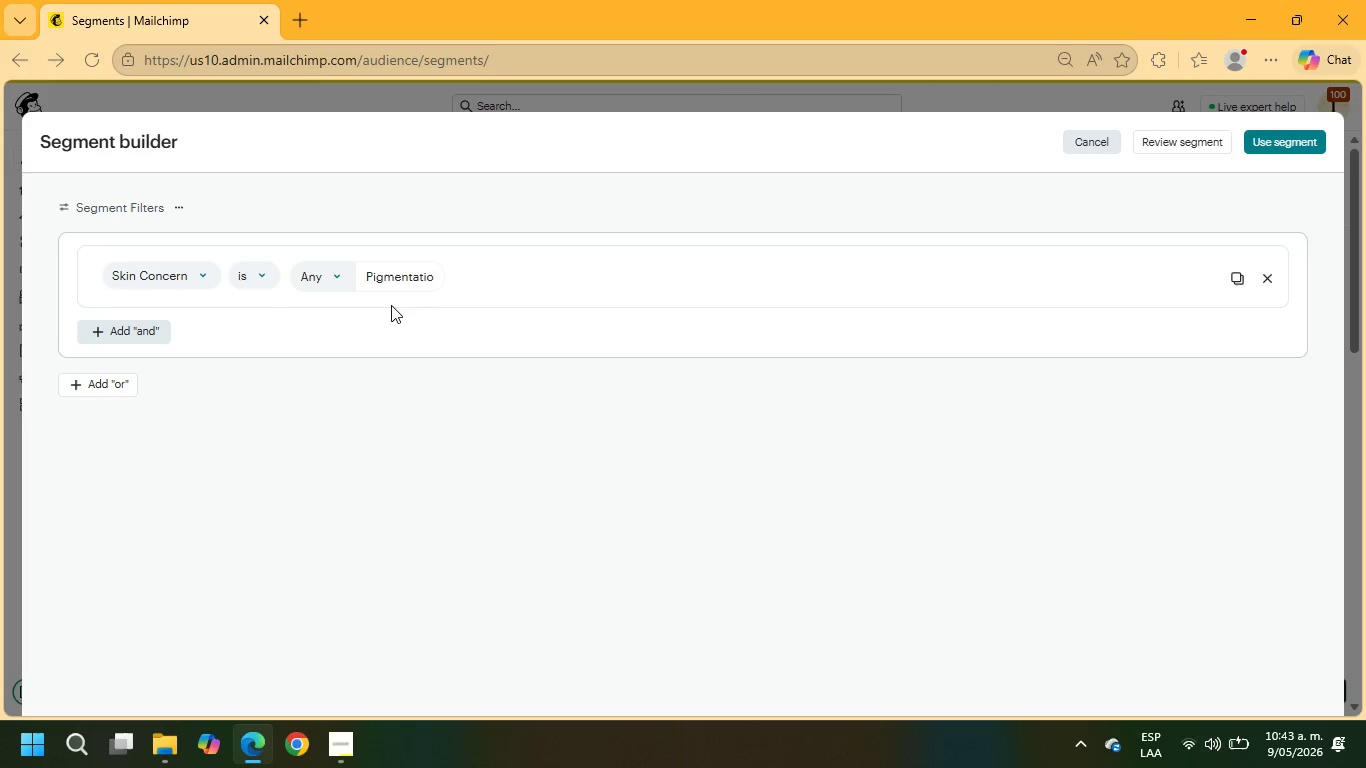 
key(N)
 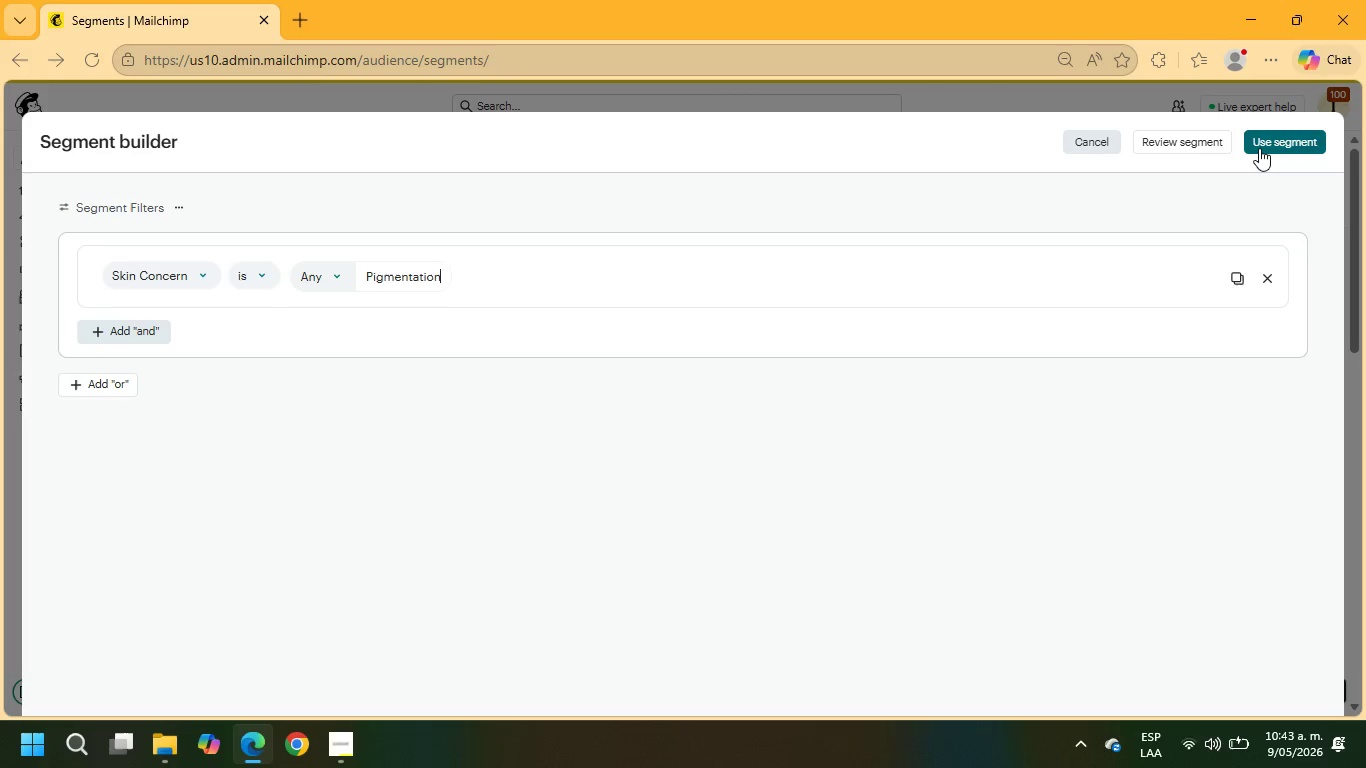 
left_click([1259, 148])
 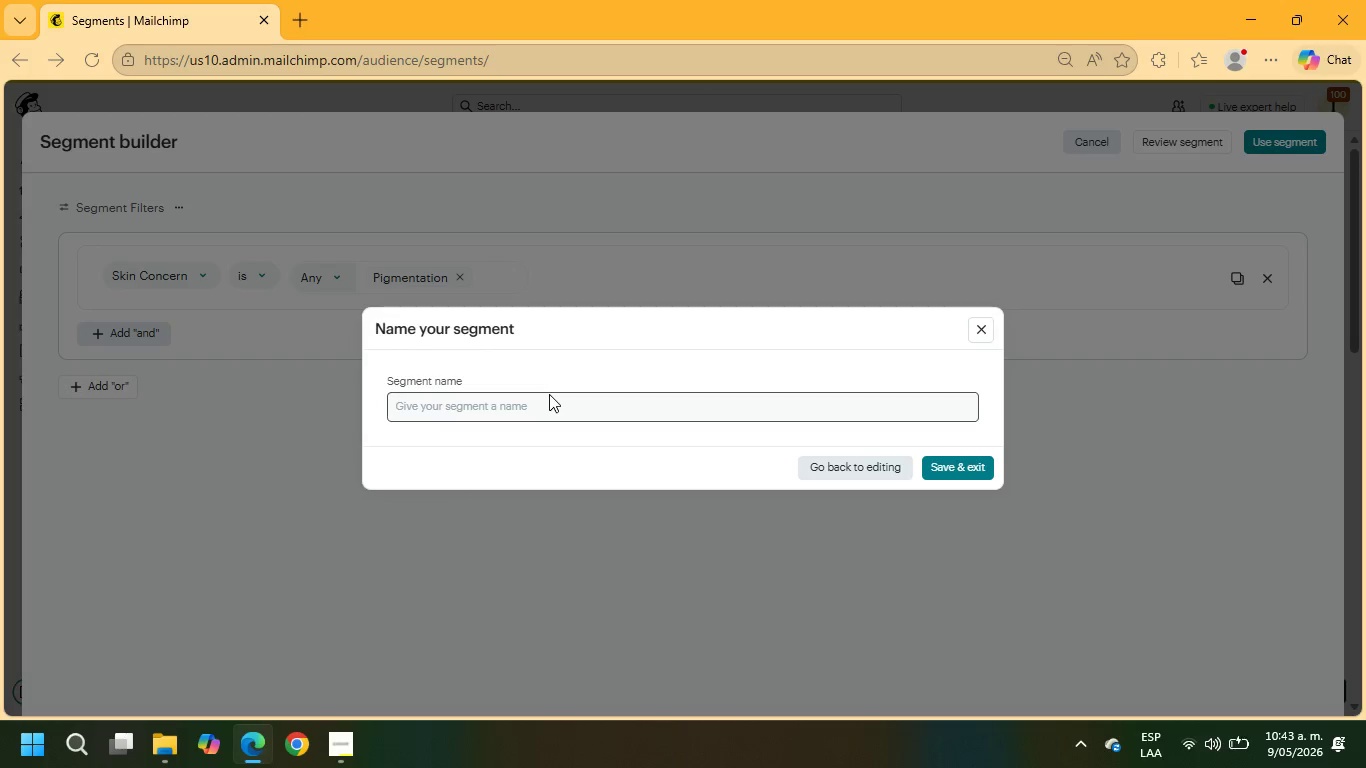 
double_click([550, 402])
 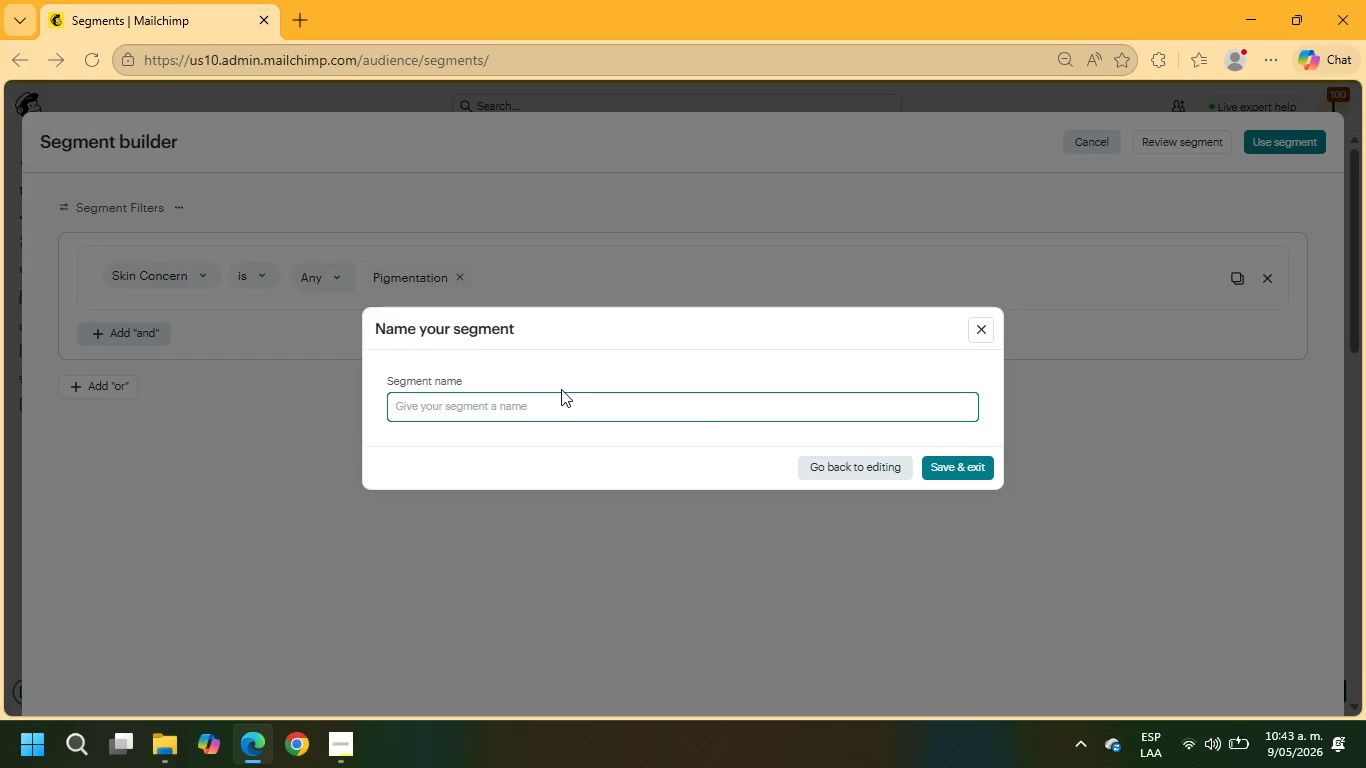 
type(Pigmentation Leads)
 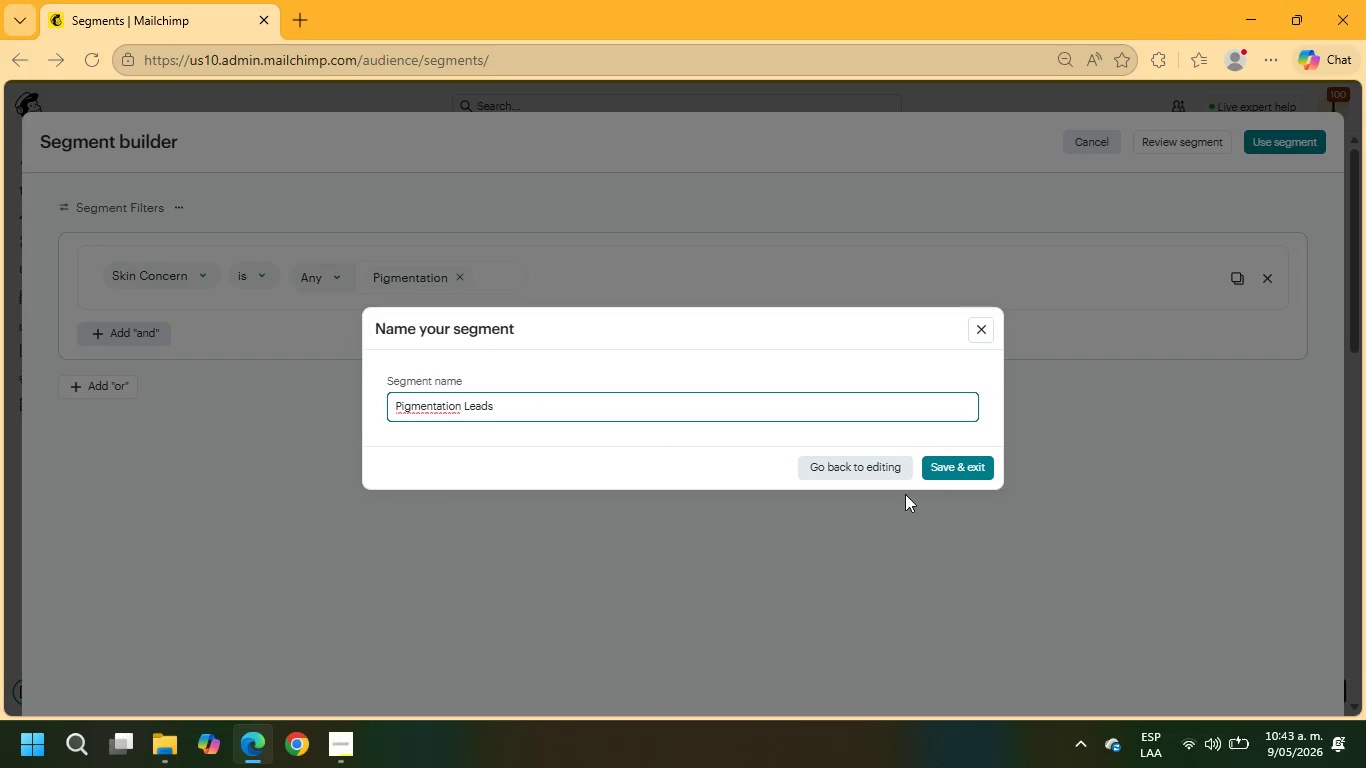 
left_click([962, 473])
 